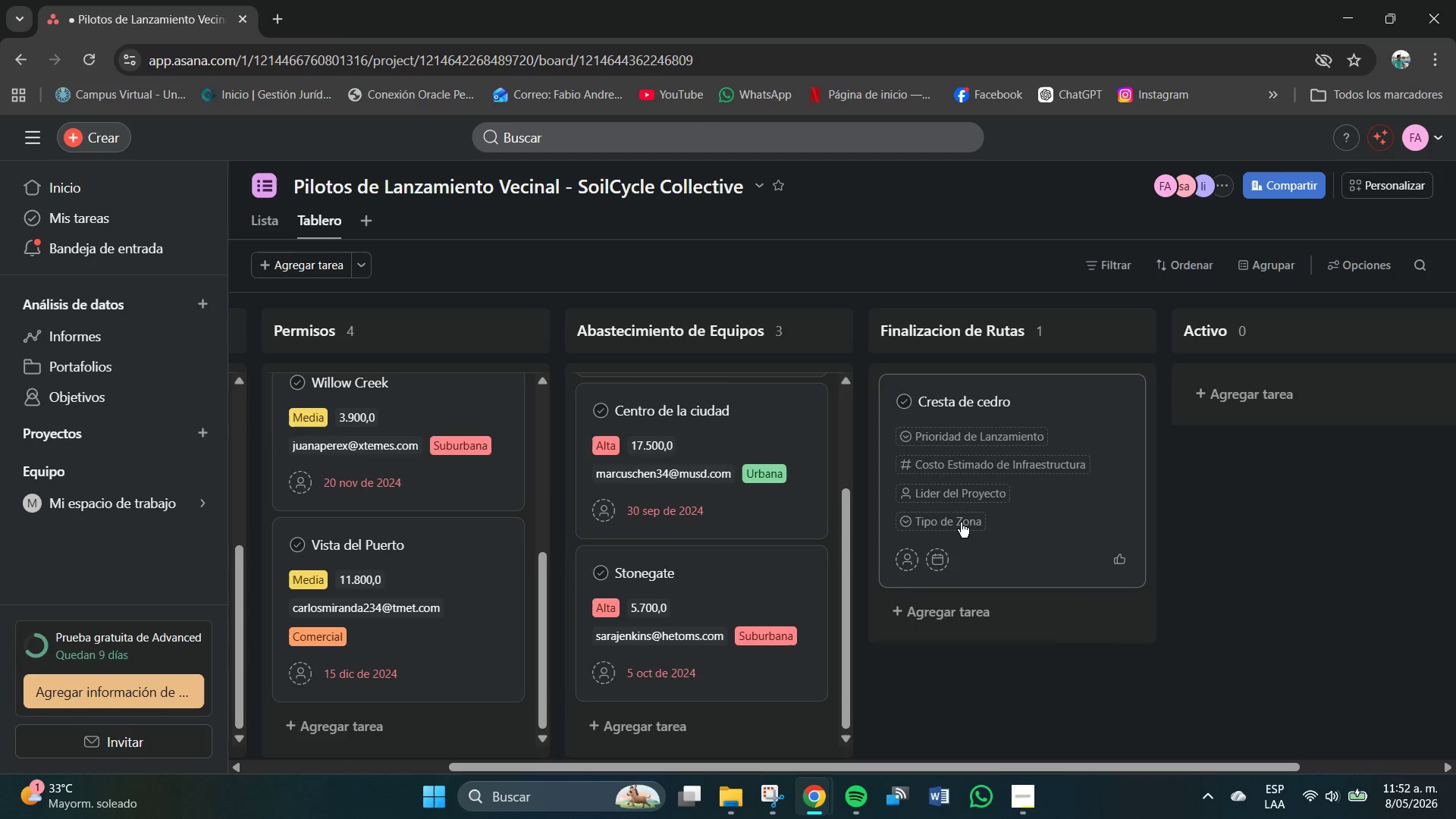 
mouse_move([965, 492])
 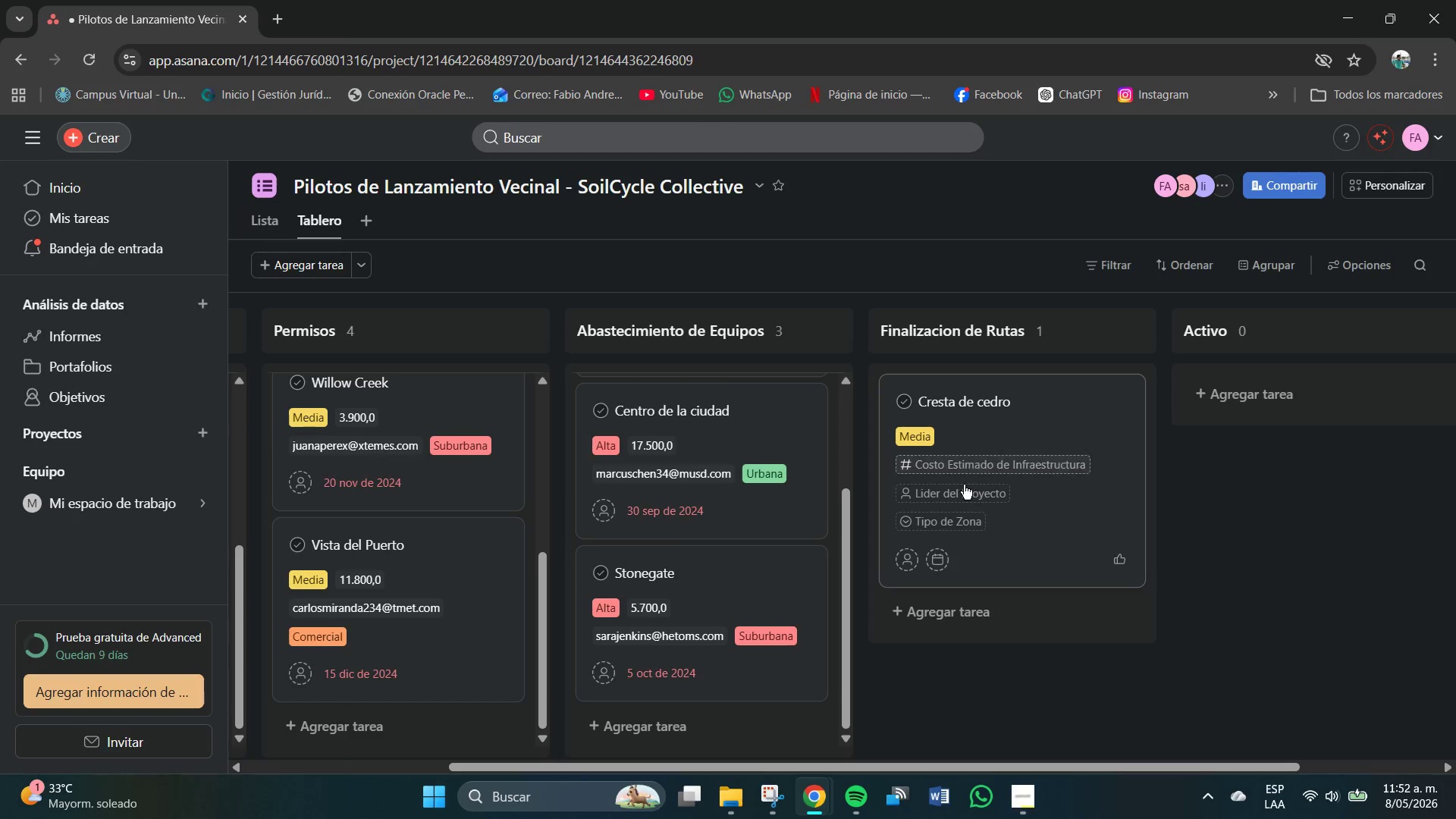 
left_click([963, 460])
 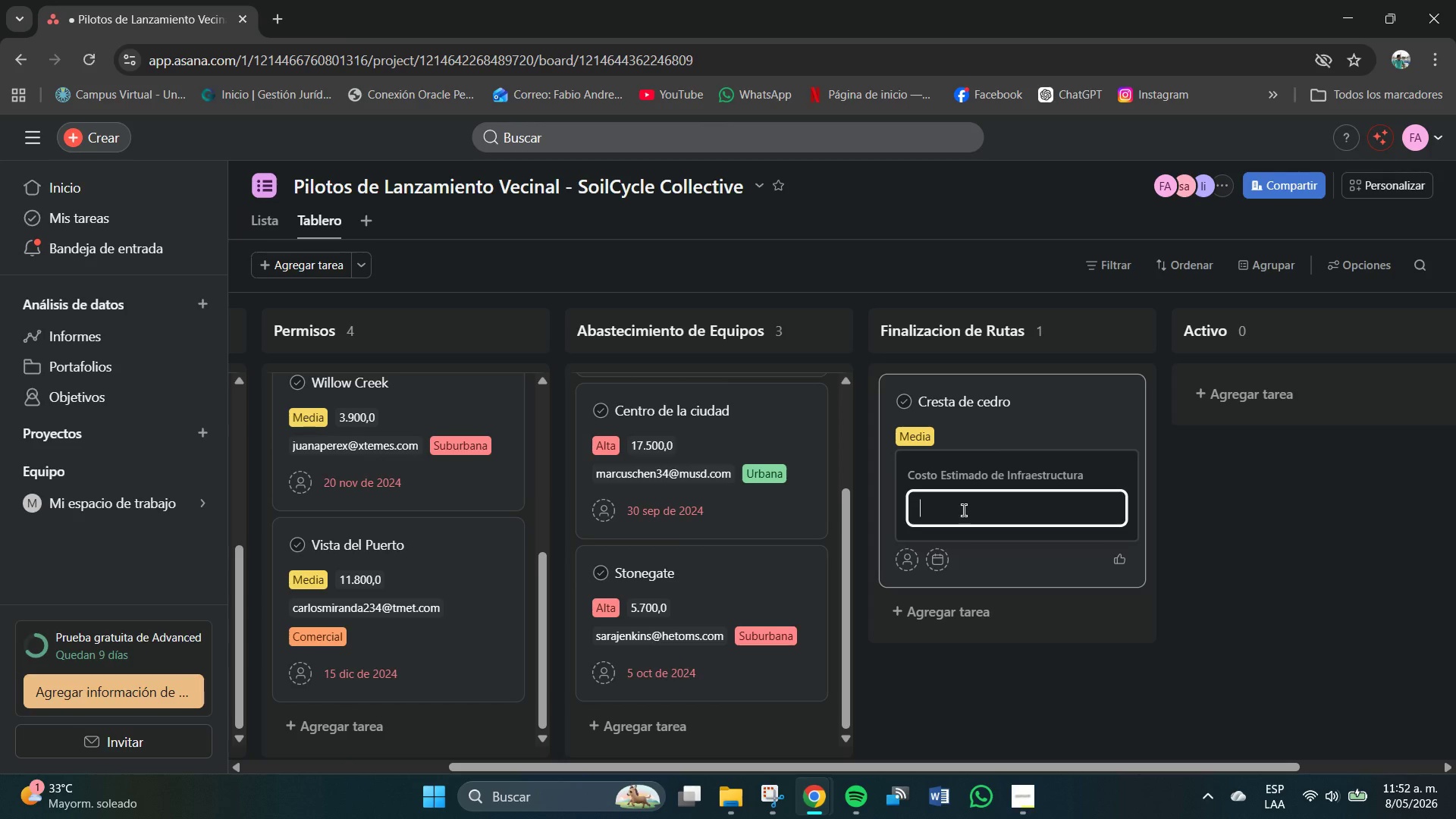 
key(Numpad2)
 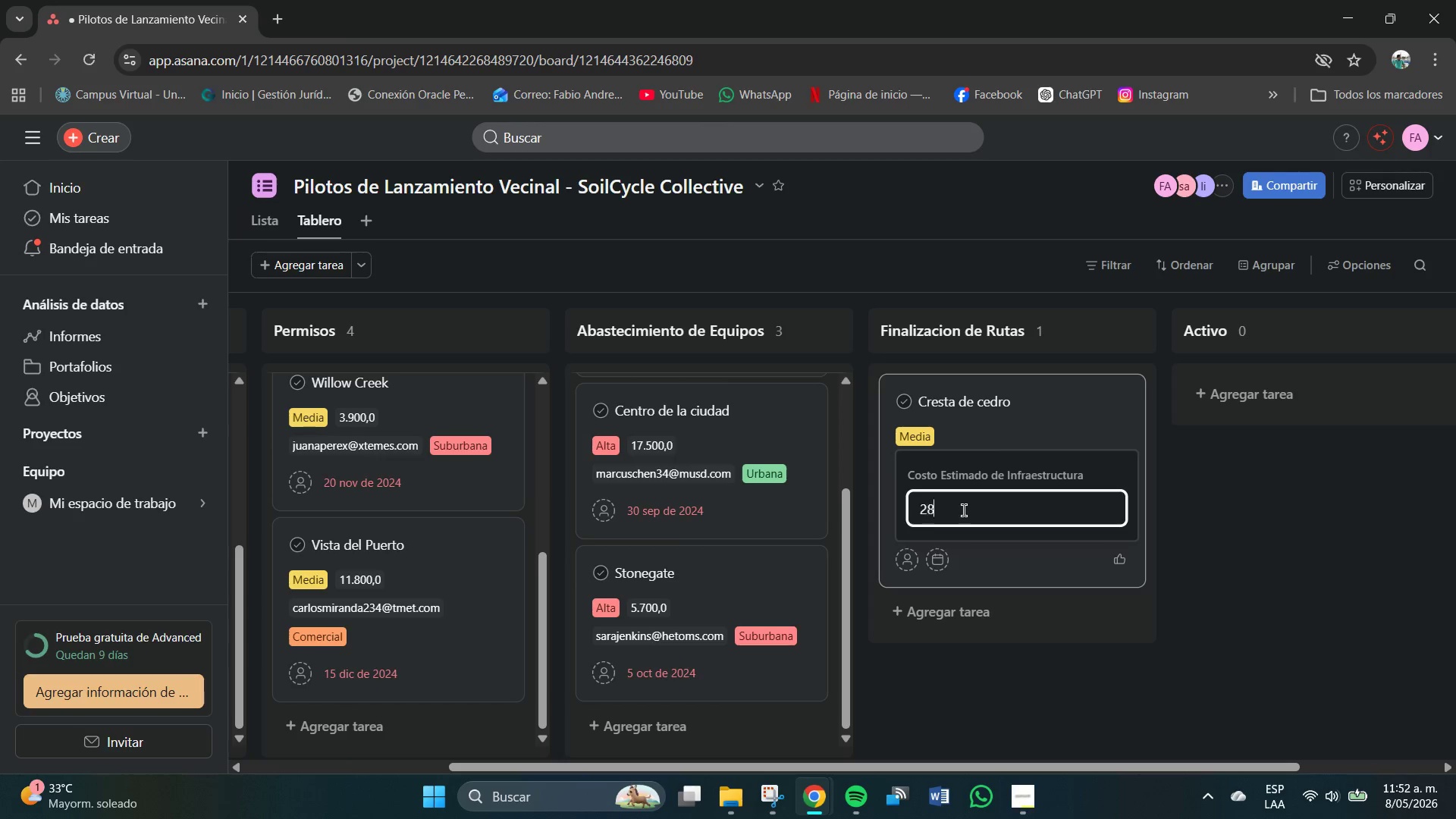 
key(Numpad8)
 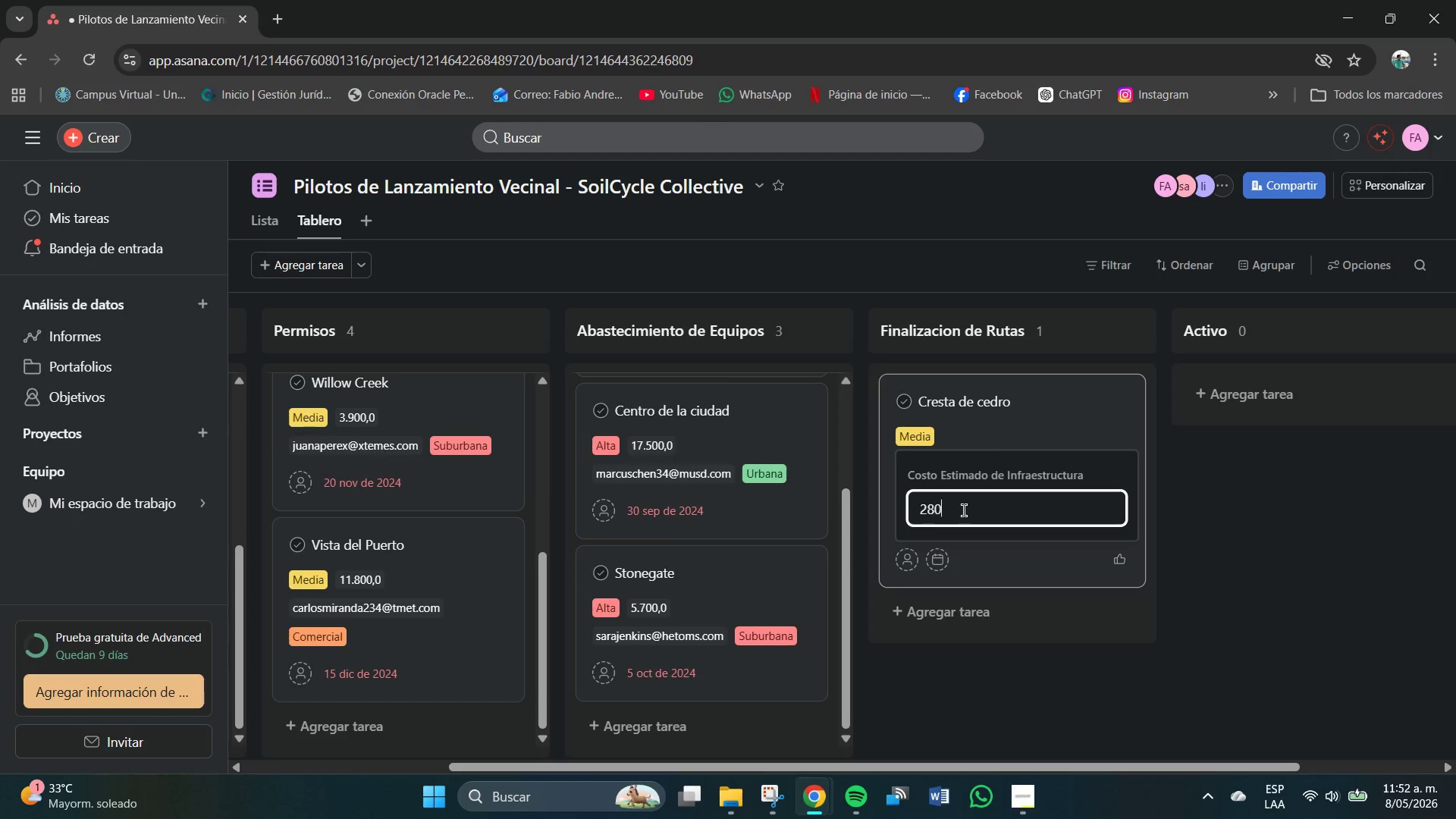 
key(Numpad0)
 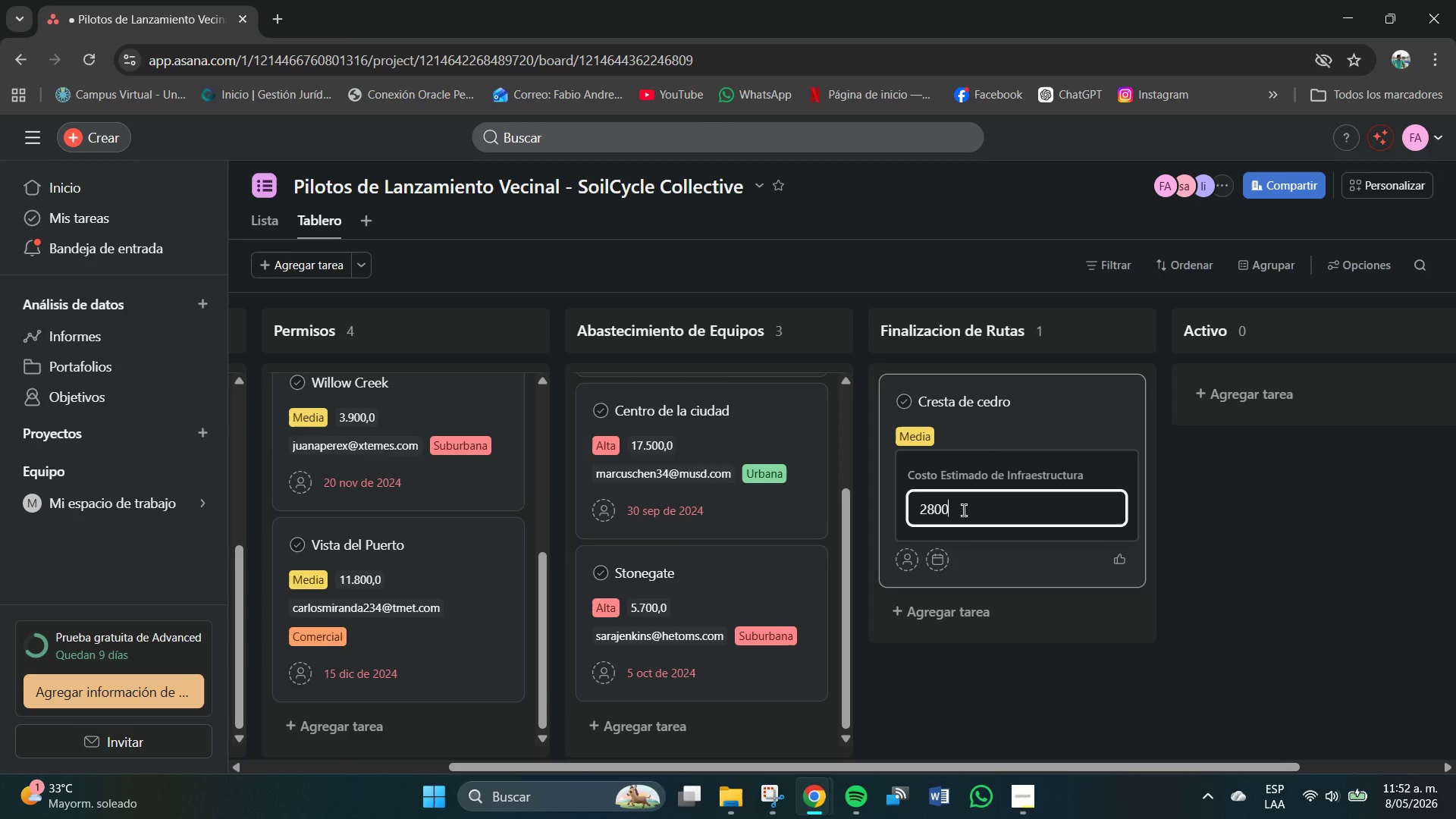 
key(Numpad0)
 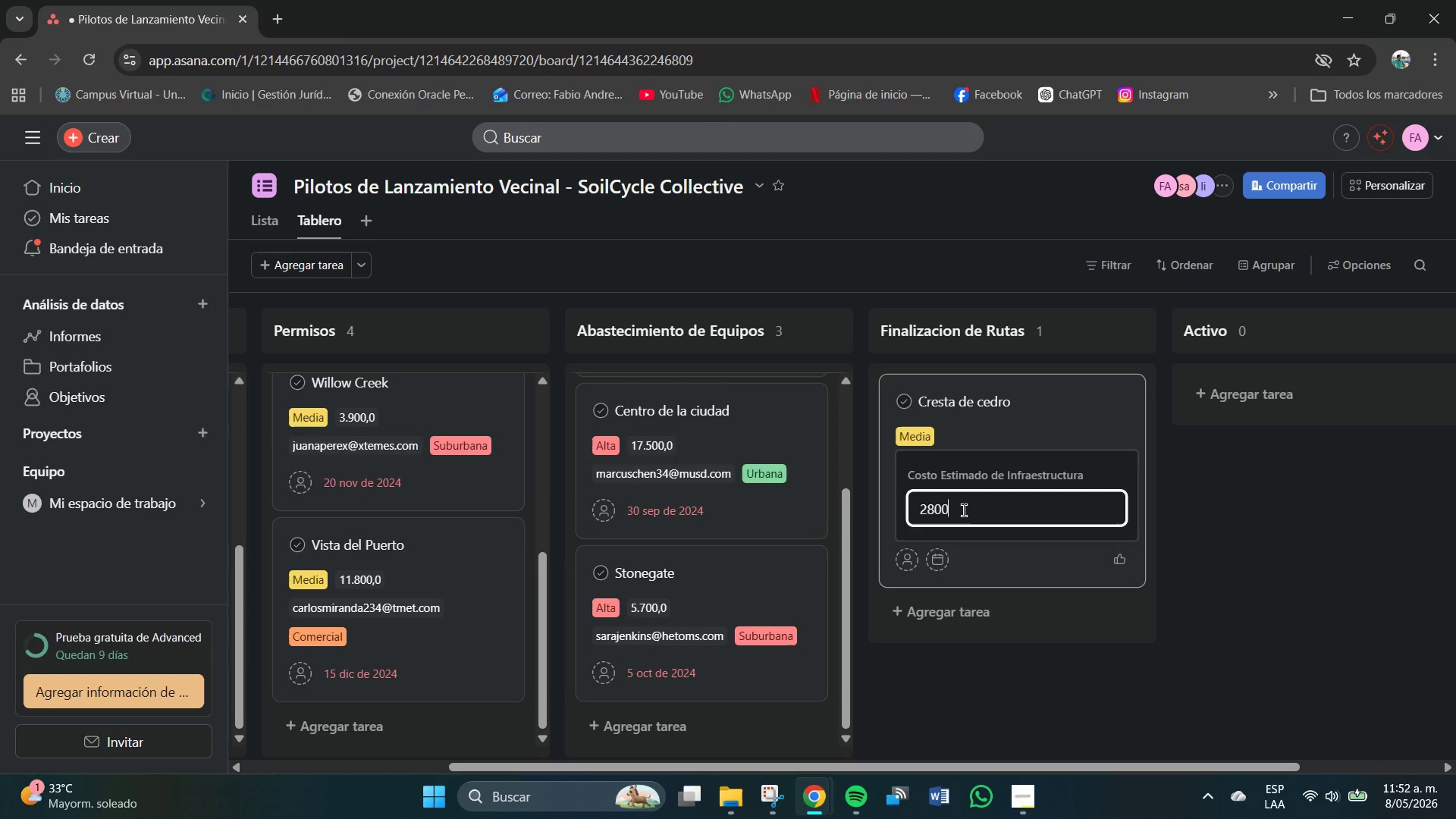 
key(NumpadEnter)
 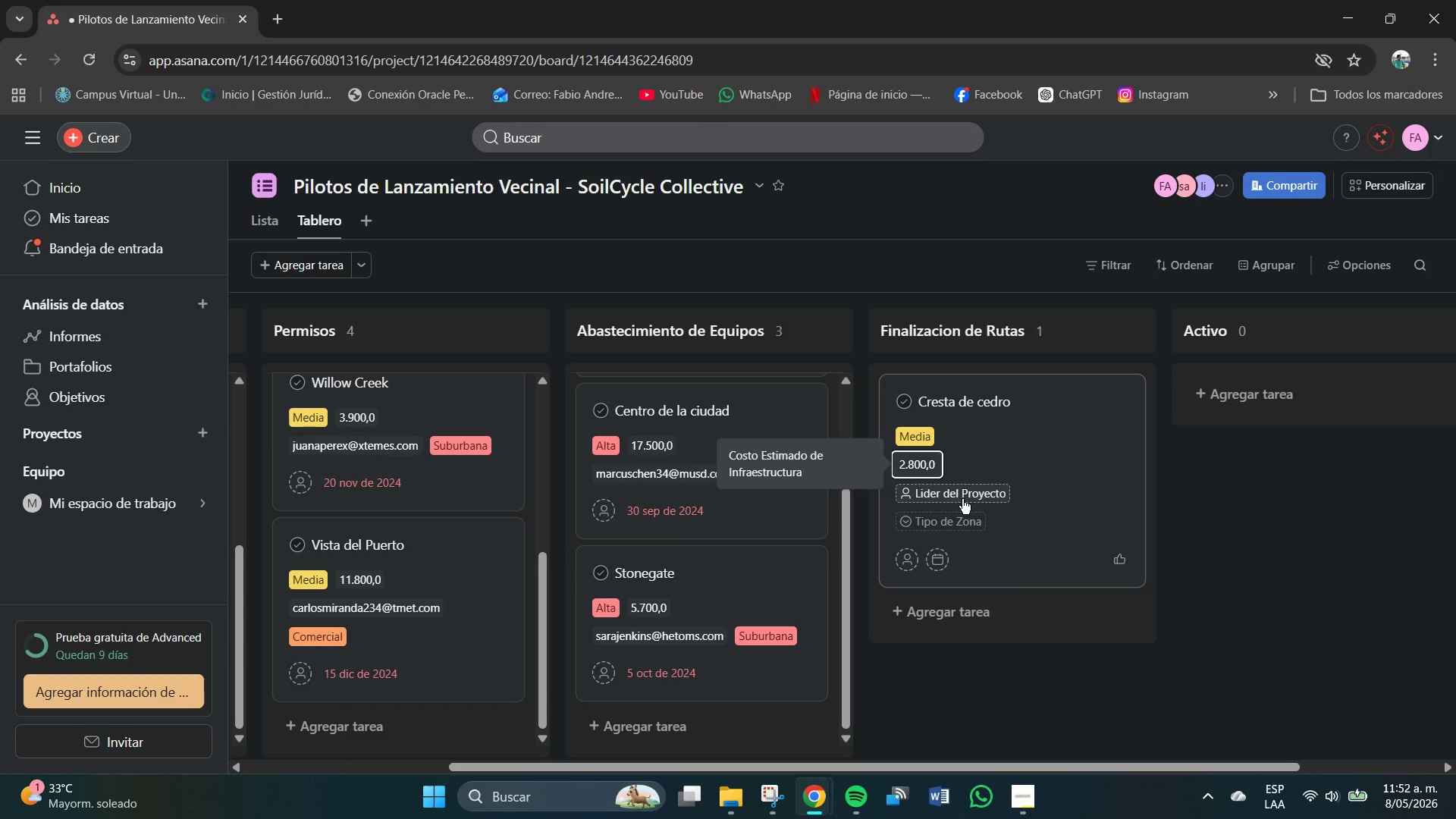 
left_click([961, 498])
 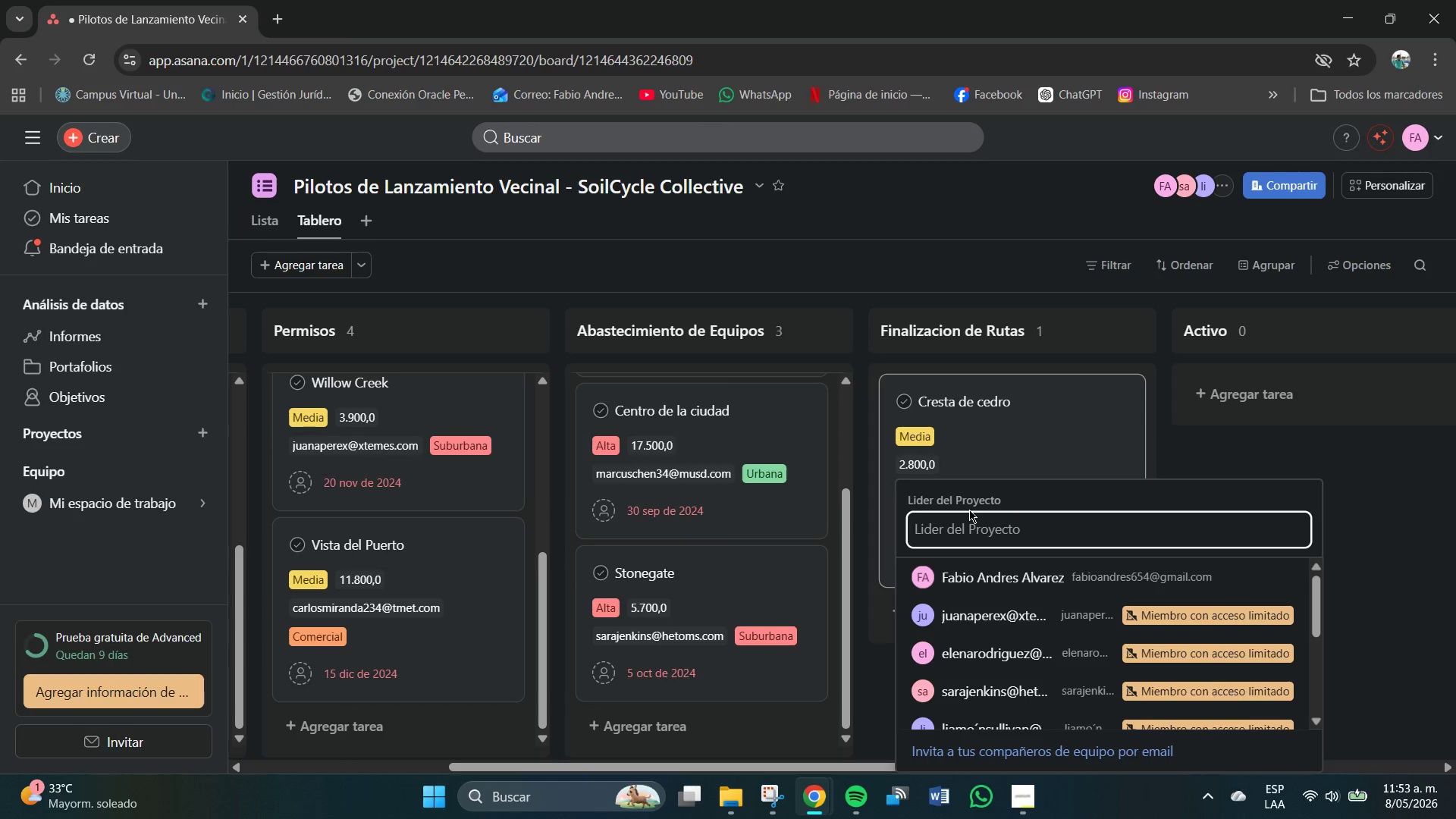 
wait(7.78)
 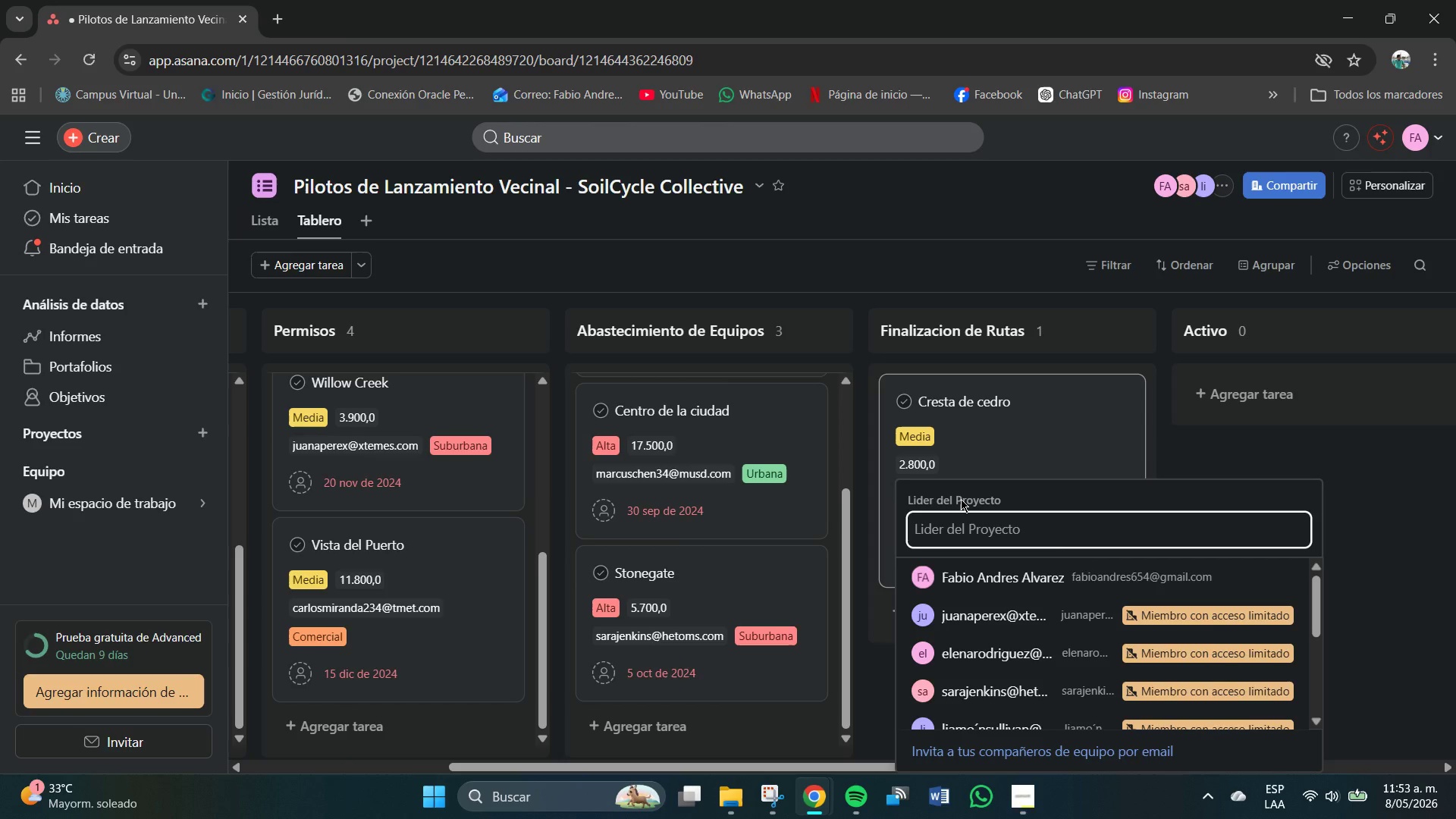 
scroll: coordinate [1011, 617], scroll_direction: down, amount: 2.0
 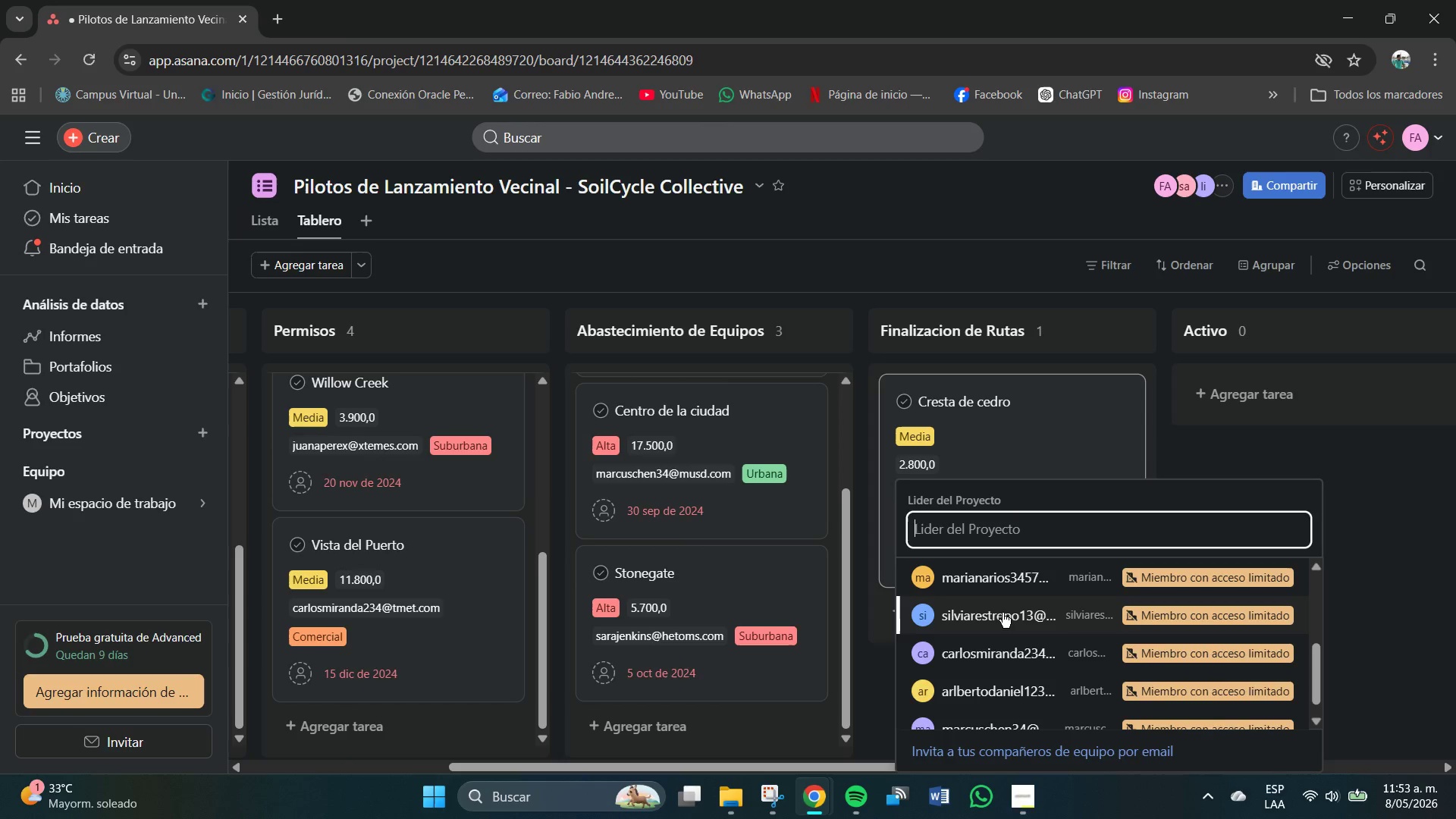 
left_click([999, 615])
 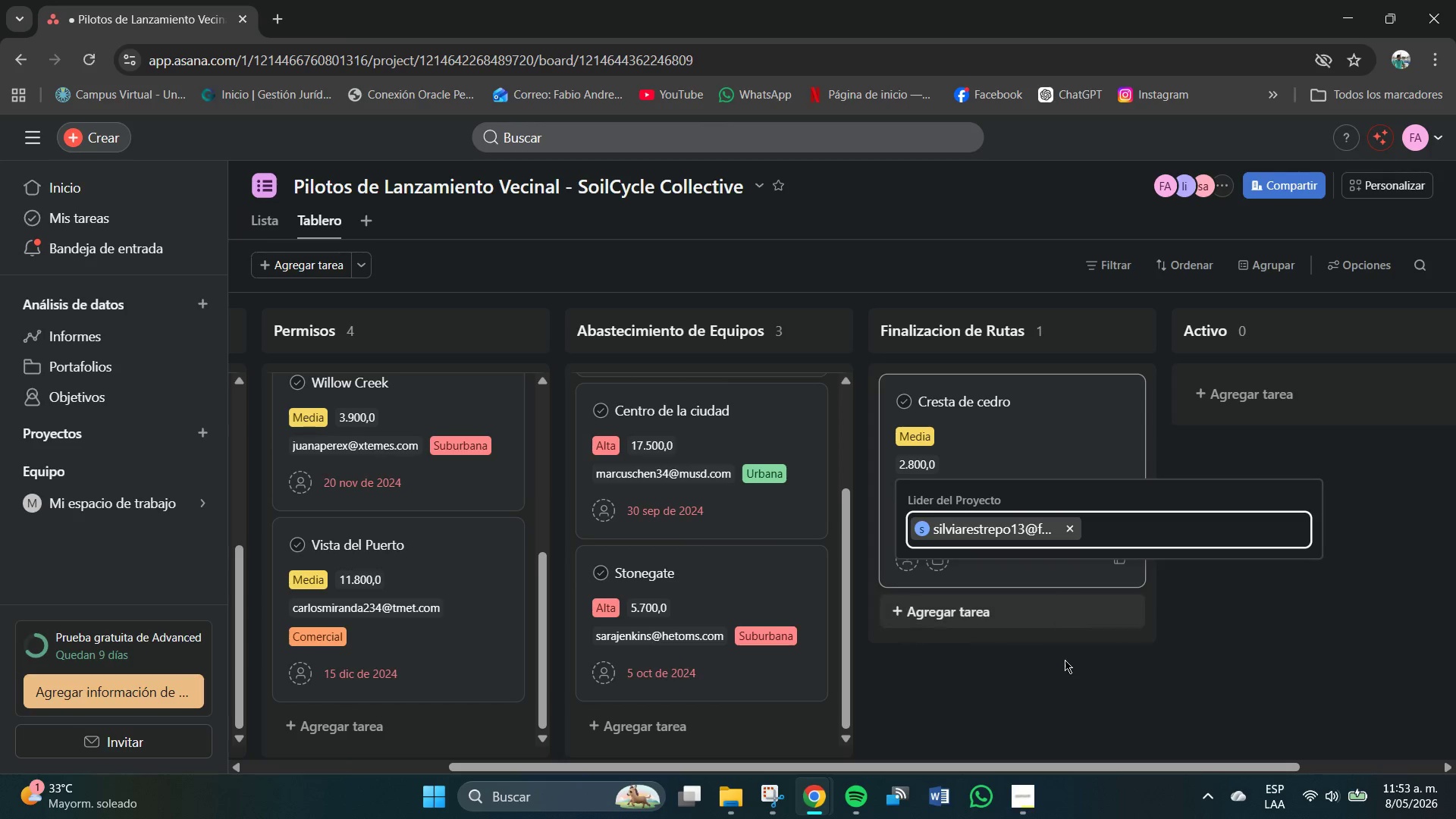 
left_click([1066, 664])
 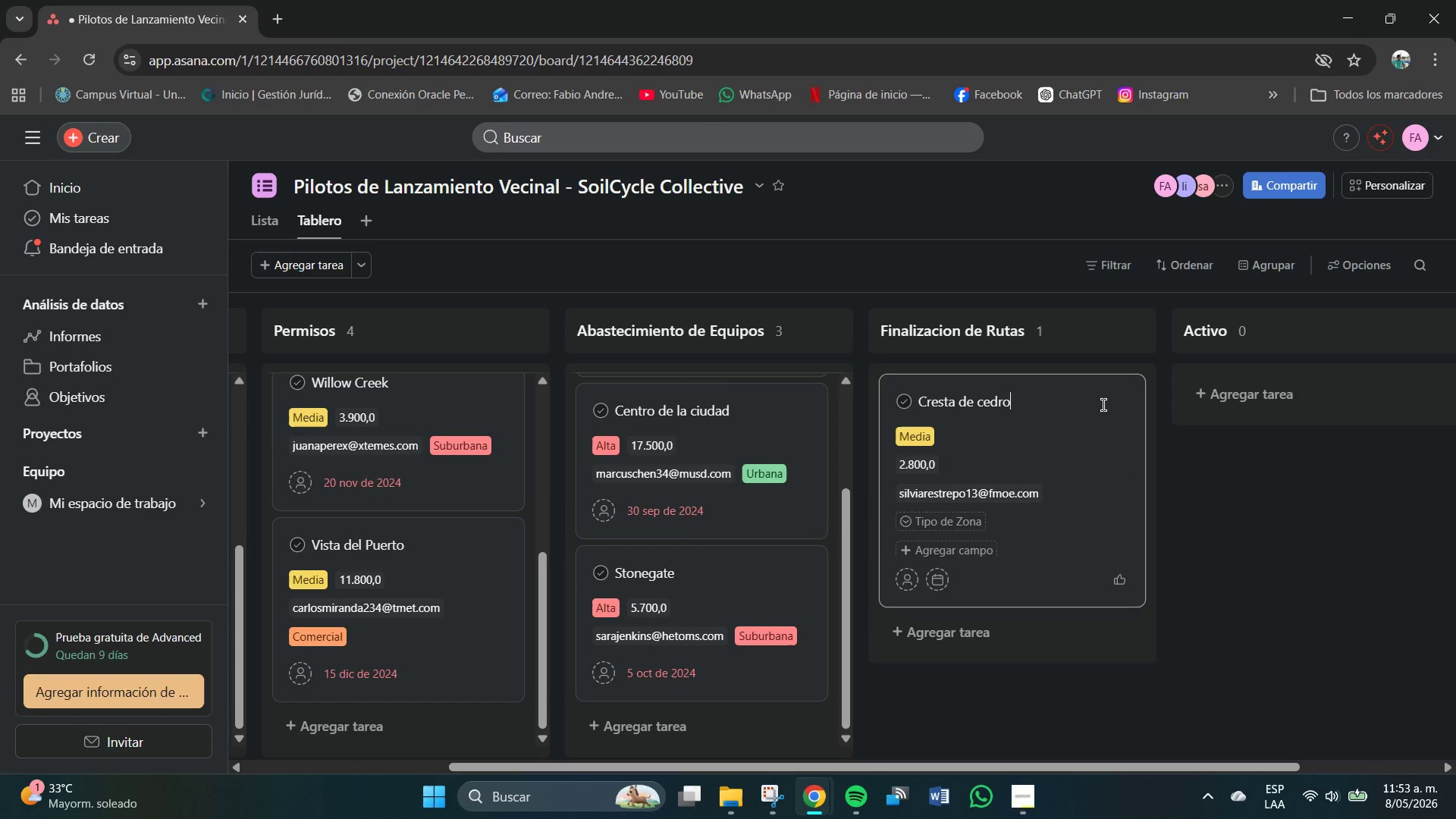 
left_click([932, 519])
 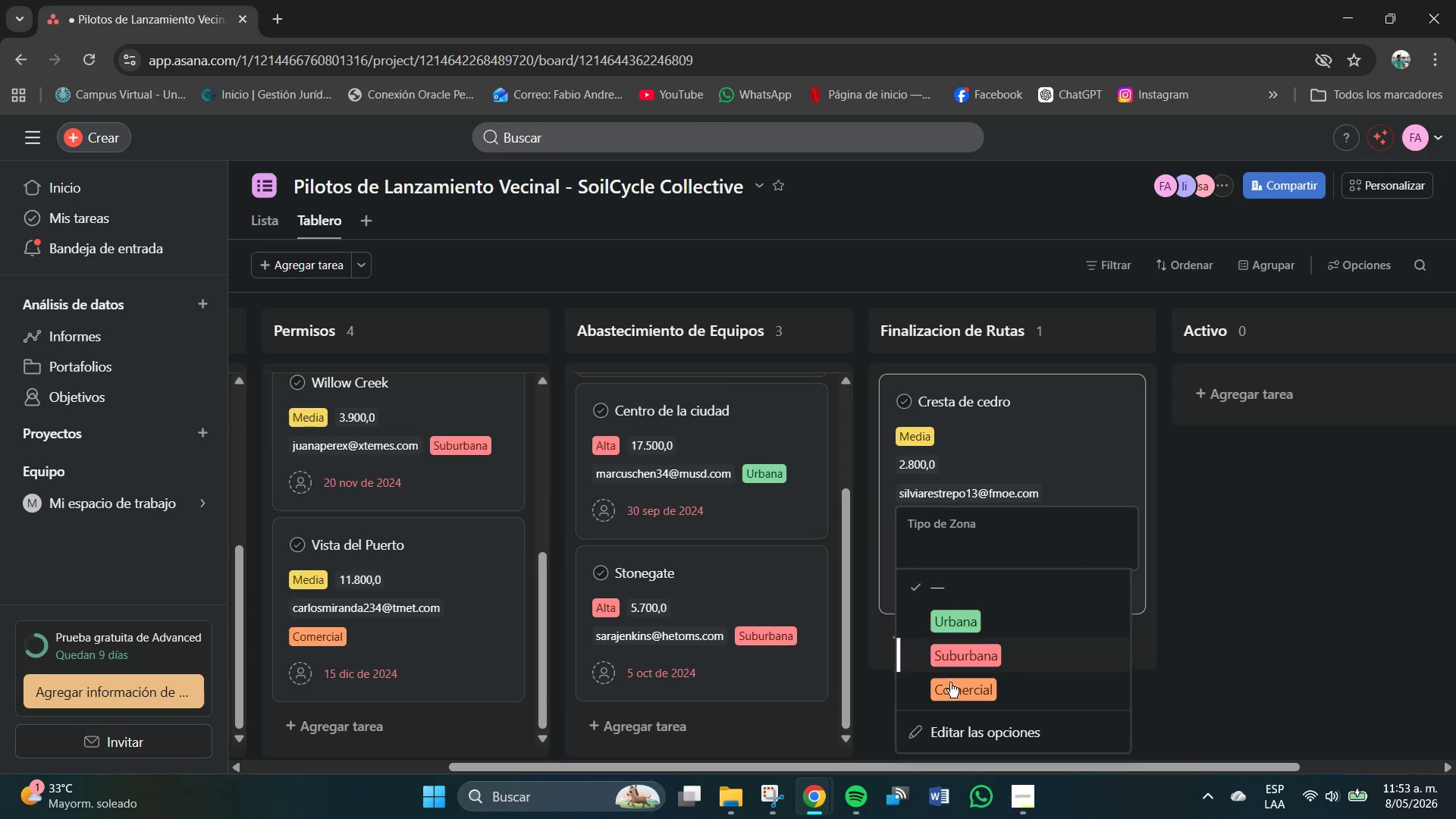 
left_click([971, 645])
 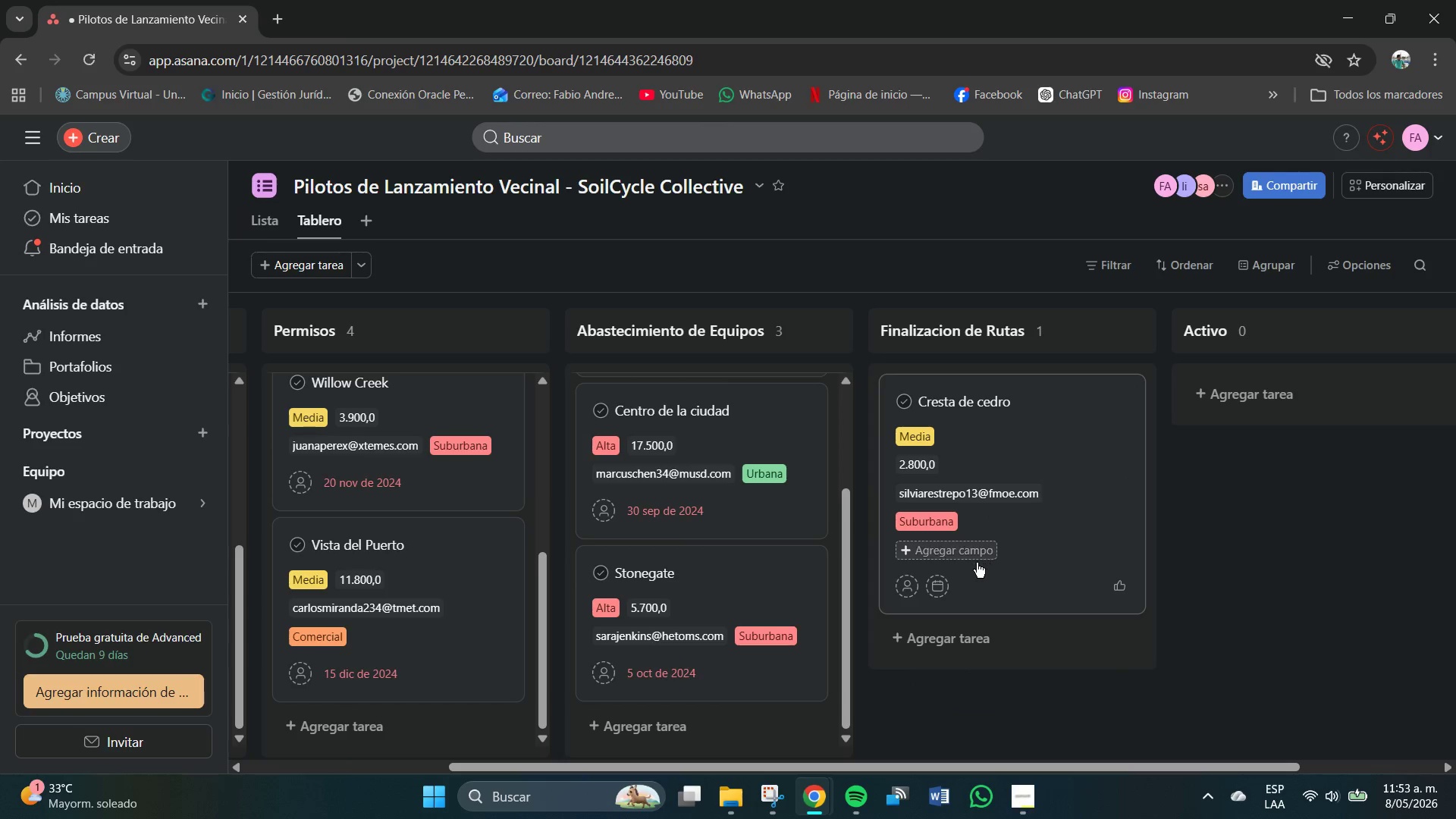 
left_click([944, 582])
 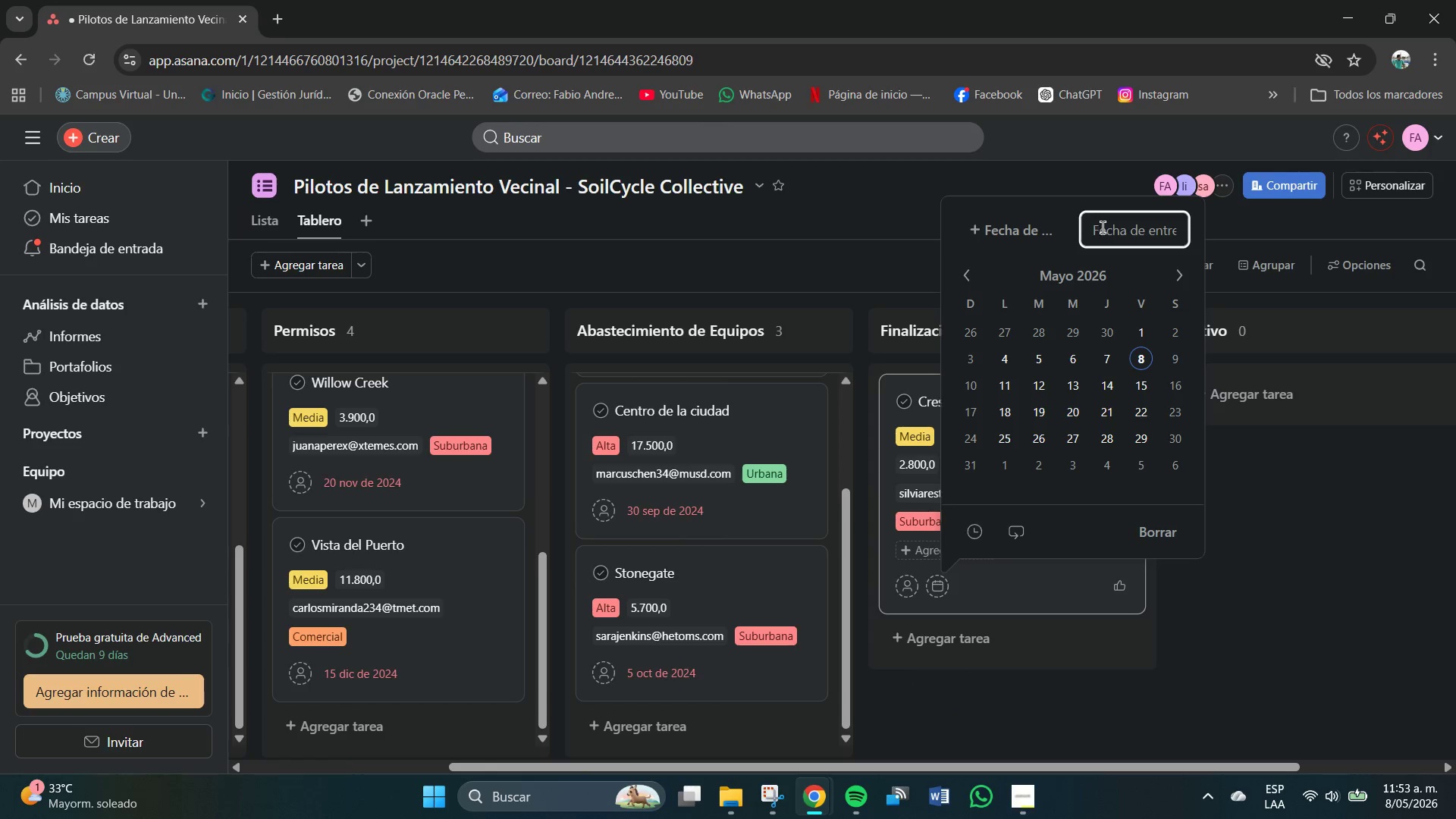 
left_click([1103, 228])
 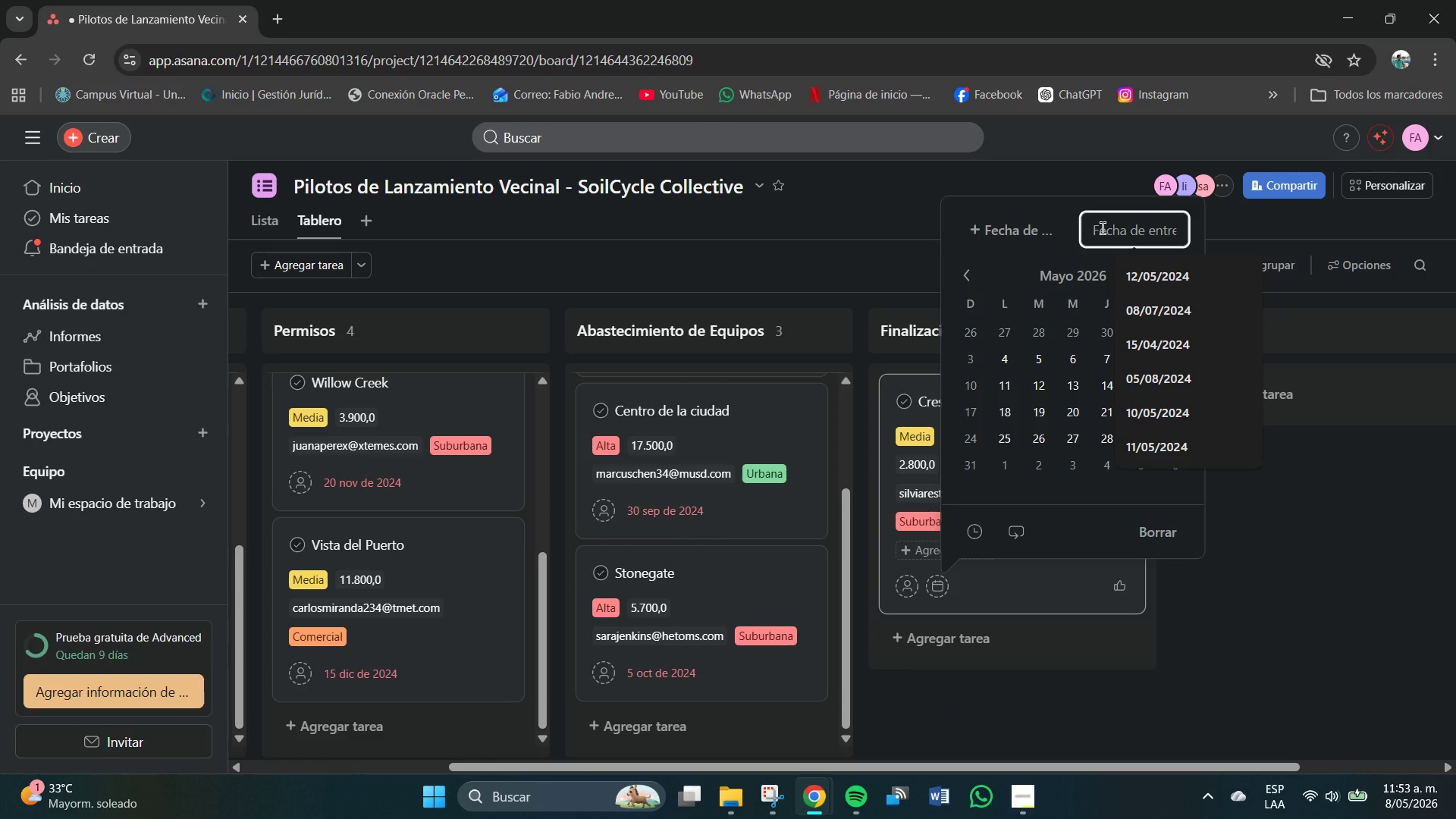 
key(Numpad1)
 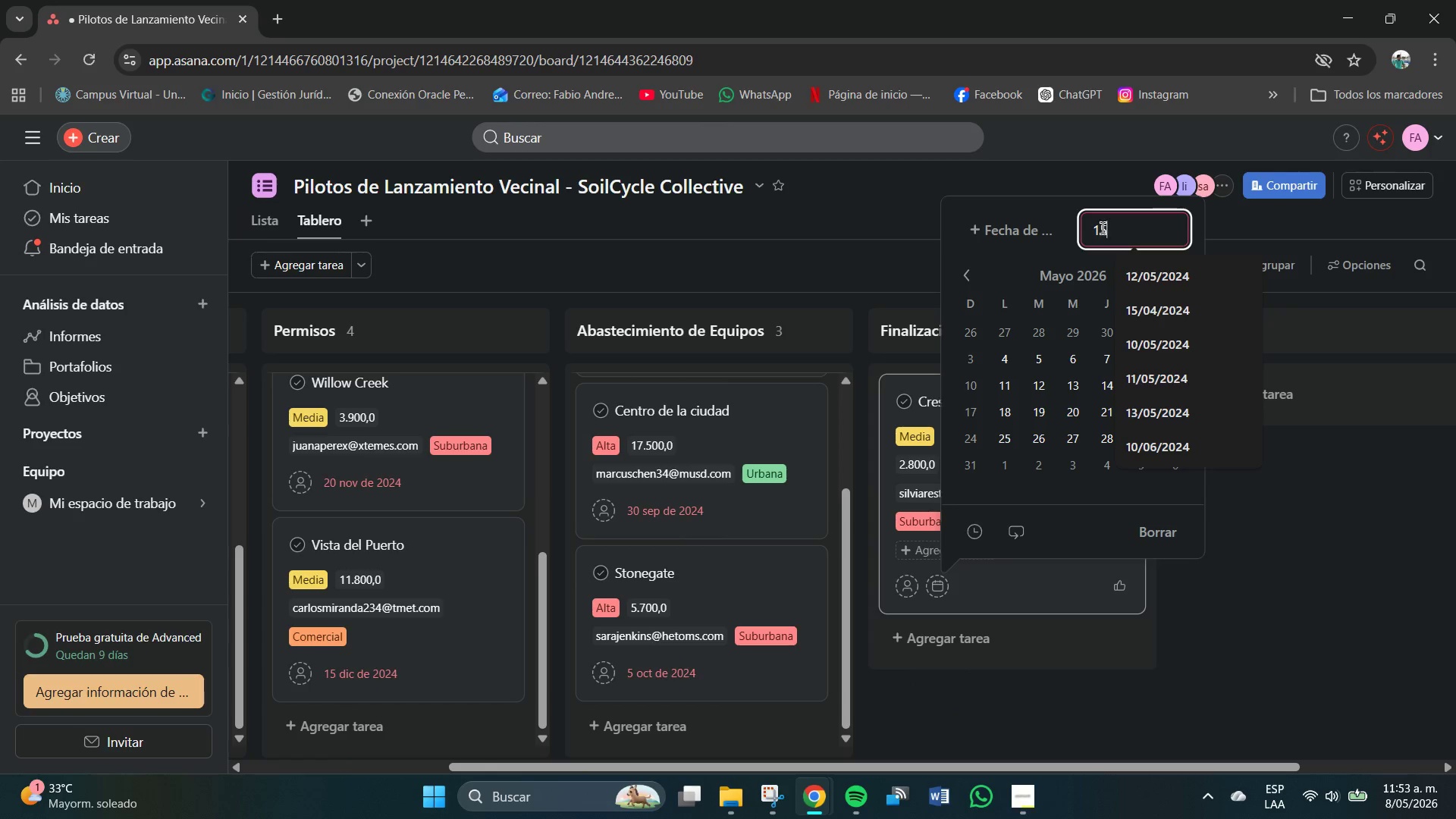 
key(Numpad5)
 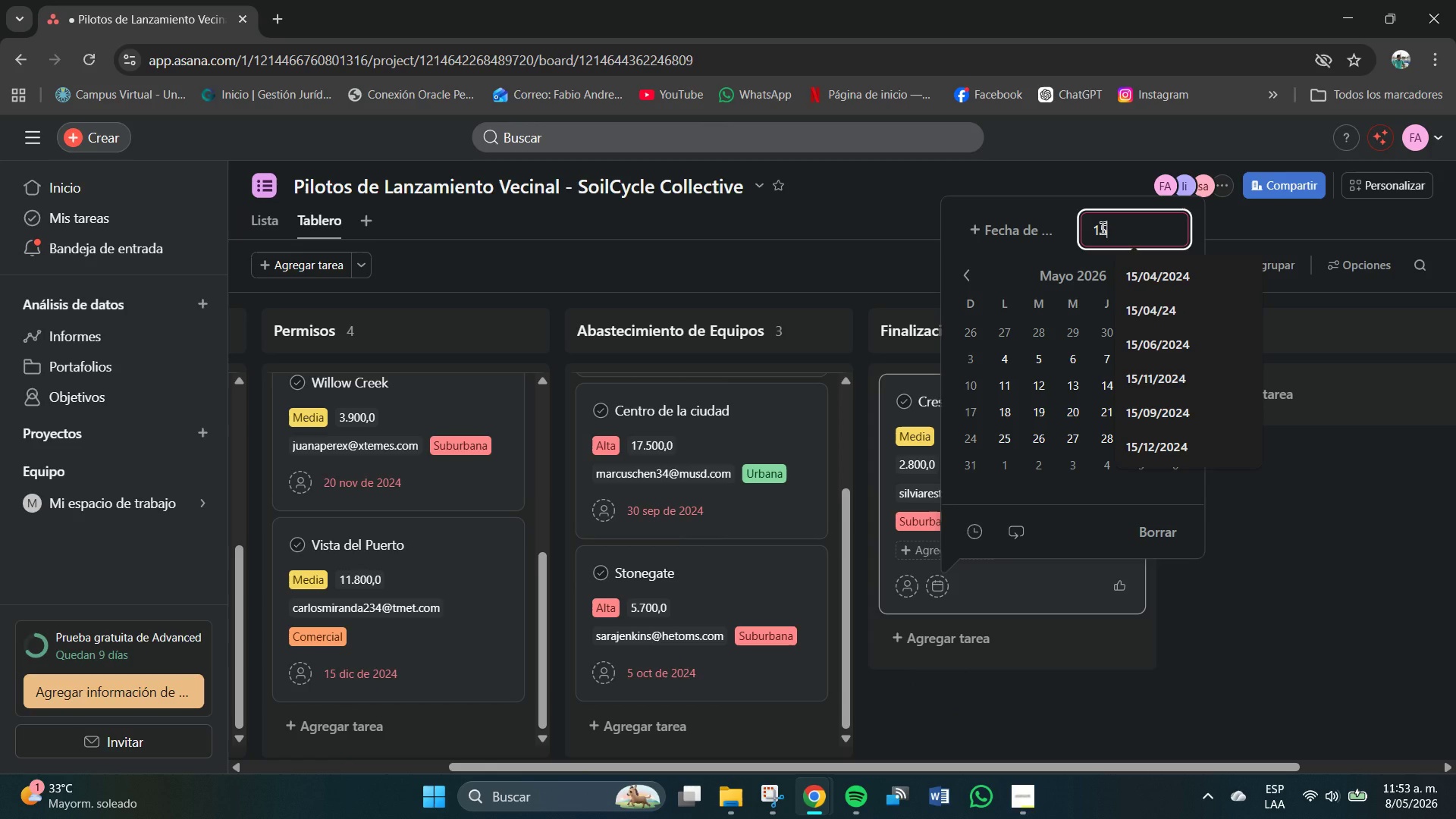 
key(Shift+7)
 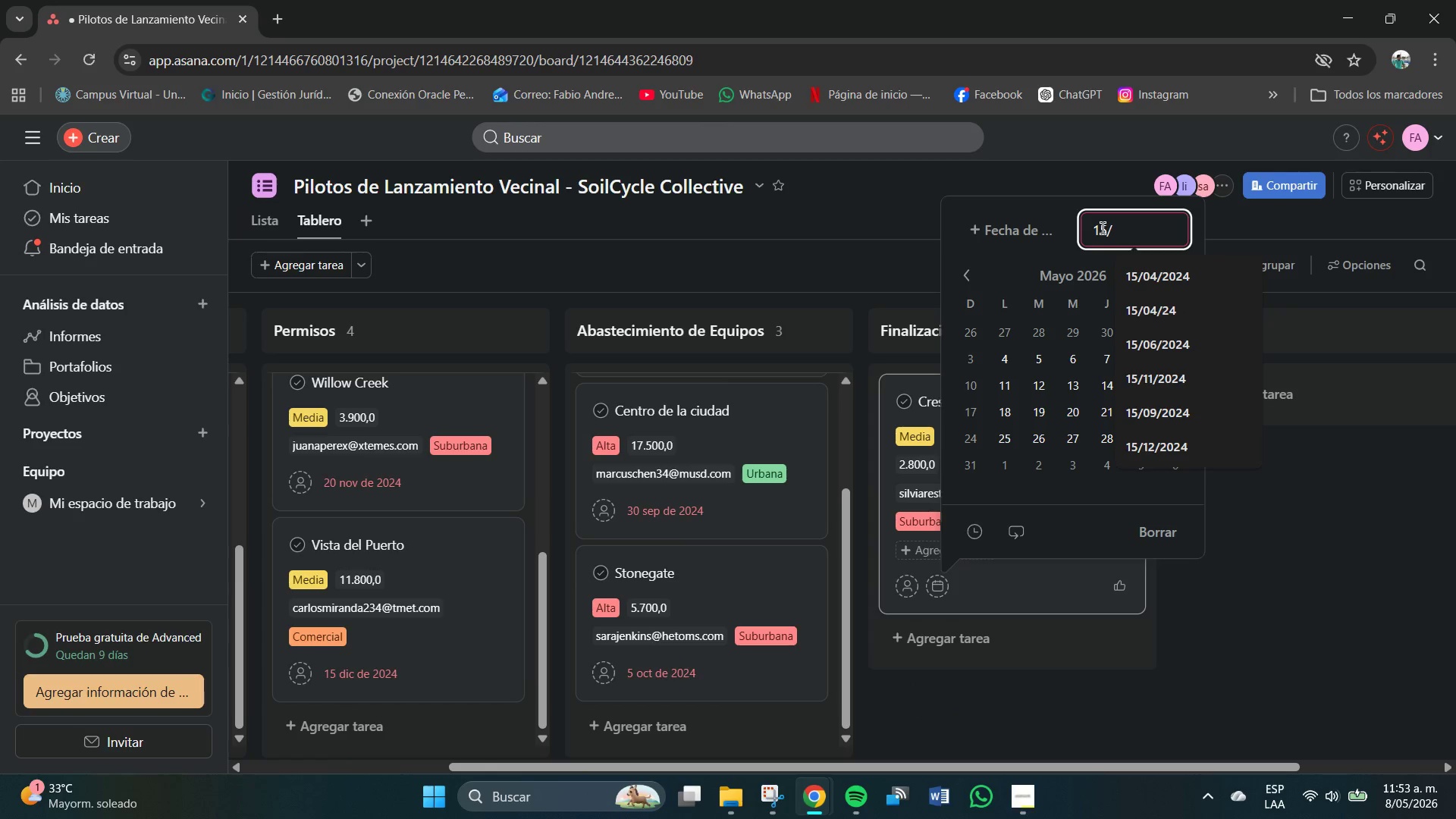 
key(Numpad1)
 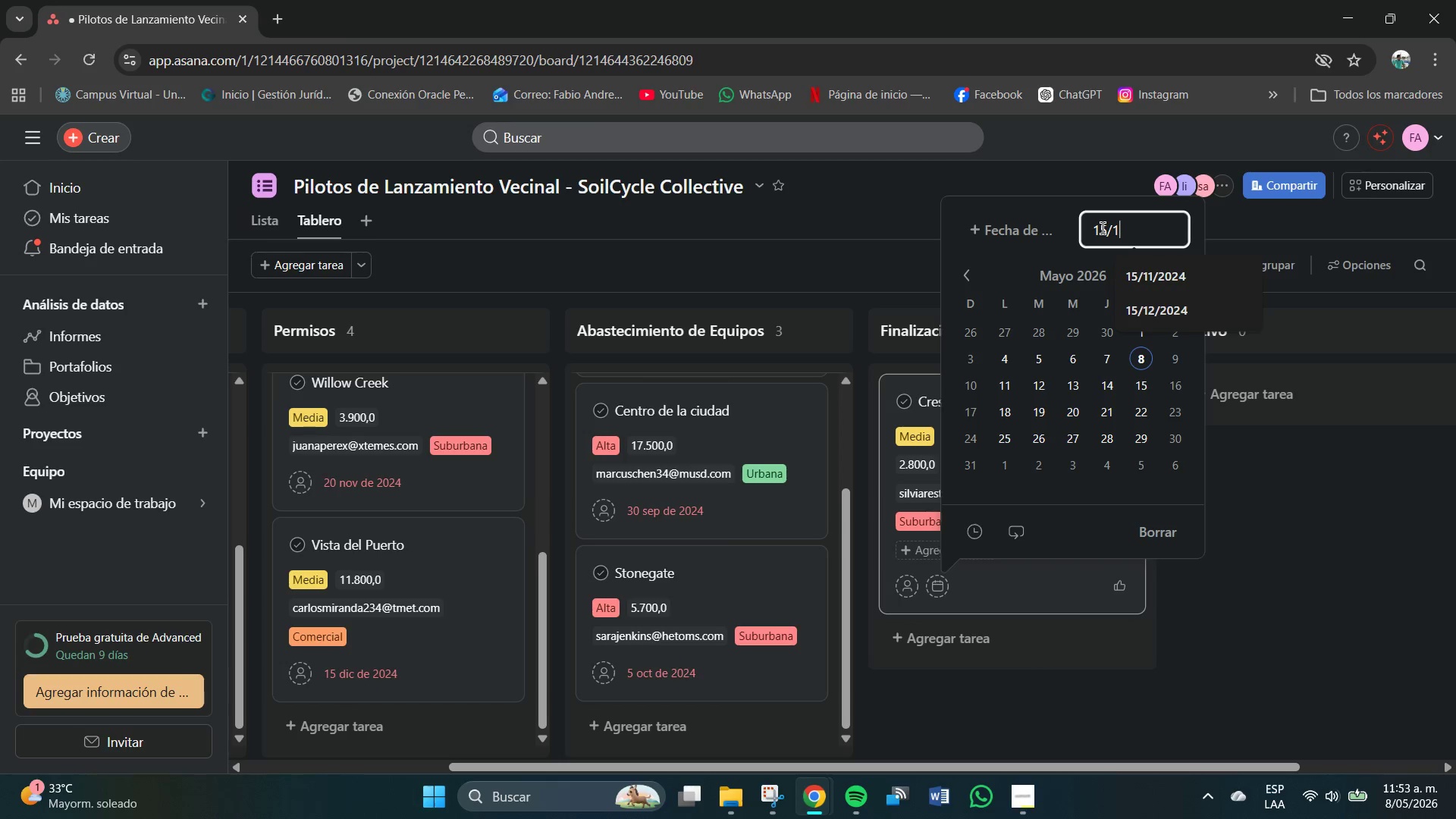 
key(Numpad0)
 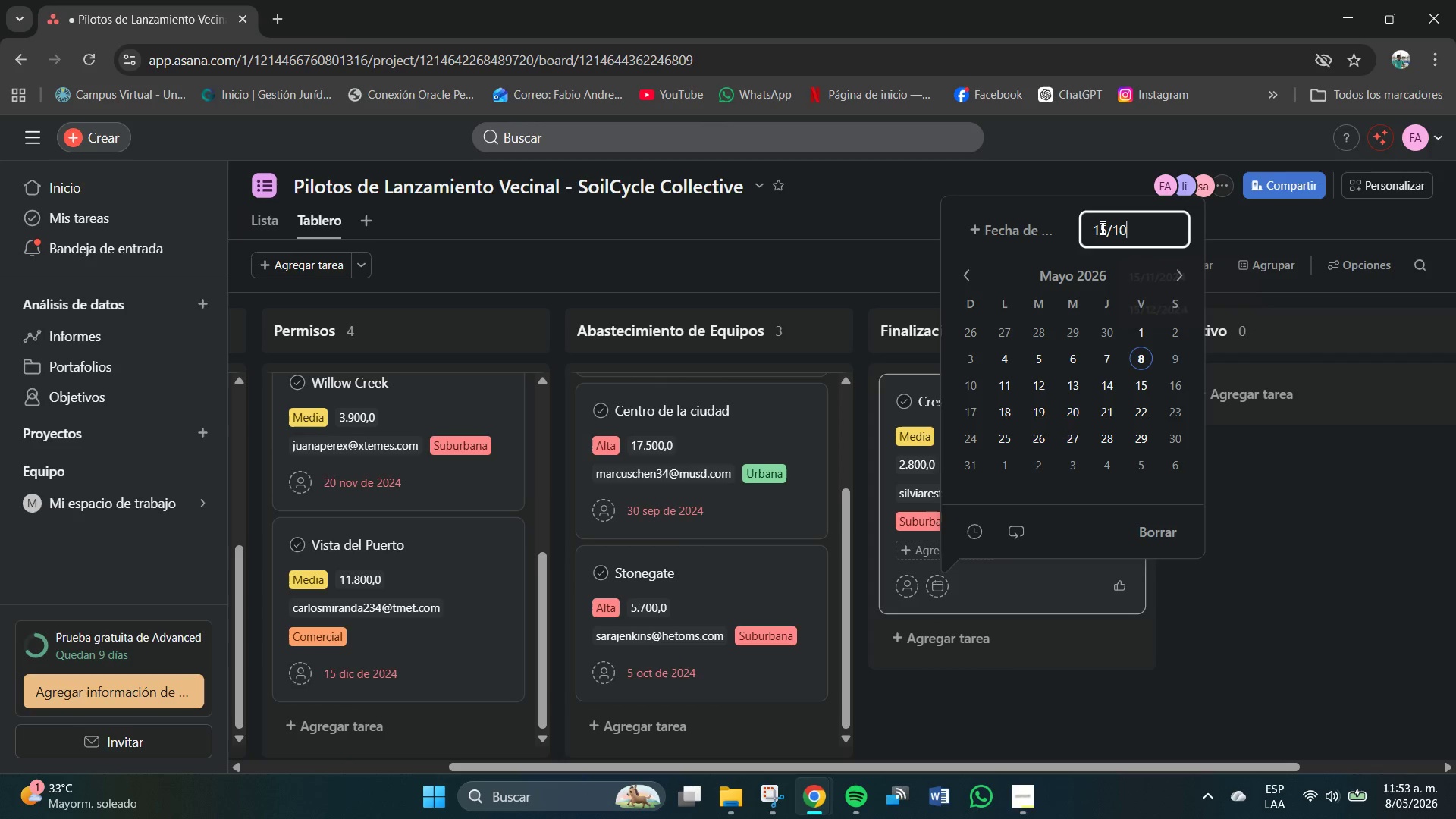 
key(Shift+7)
 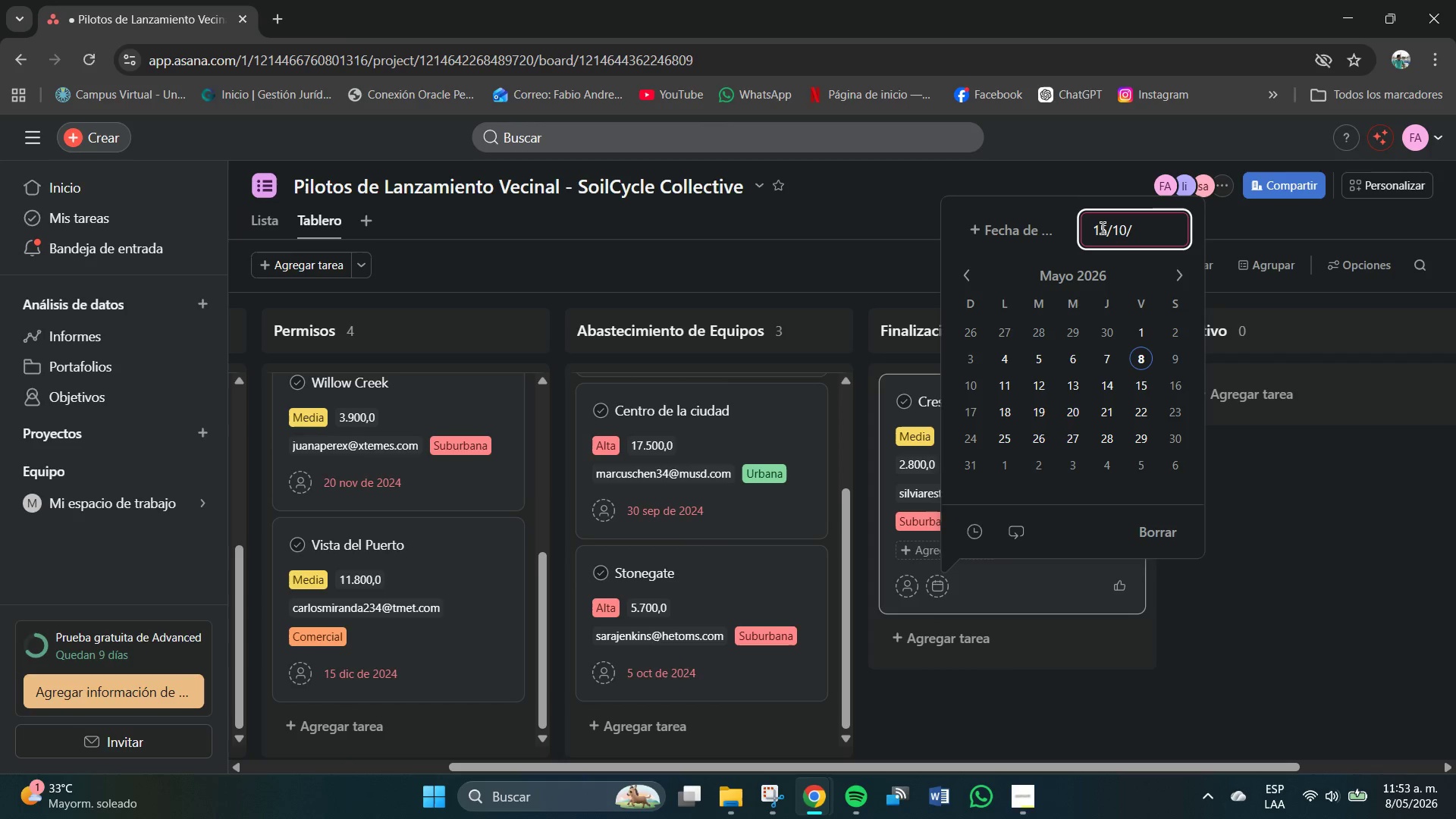 
key(Numpad2)
 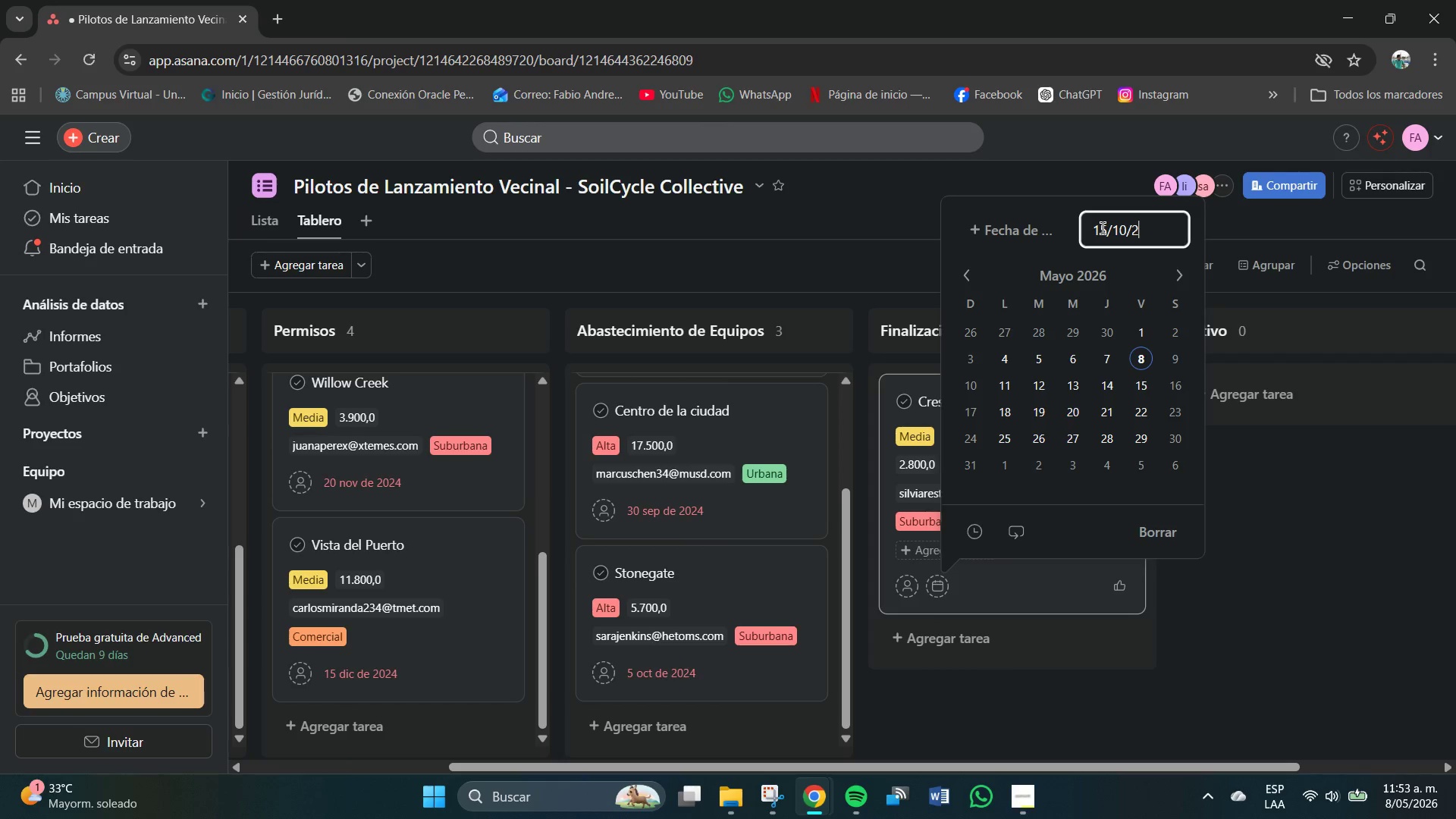 
key(Numpad0)
 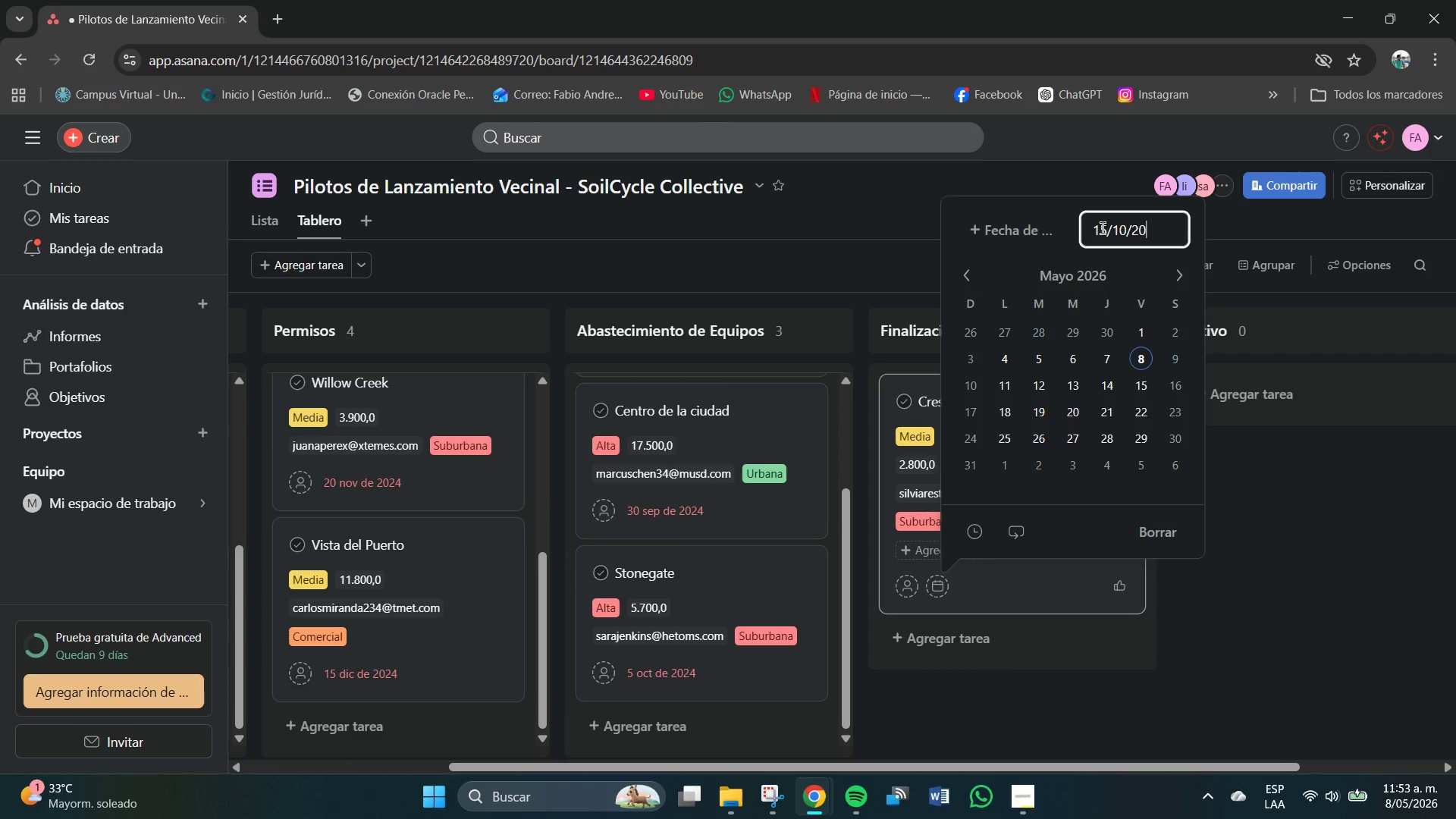 
key(Numpad2)
 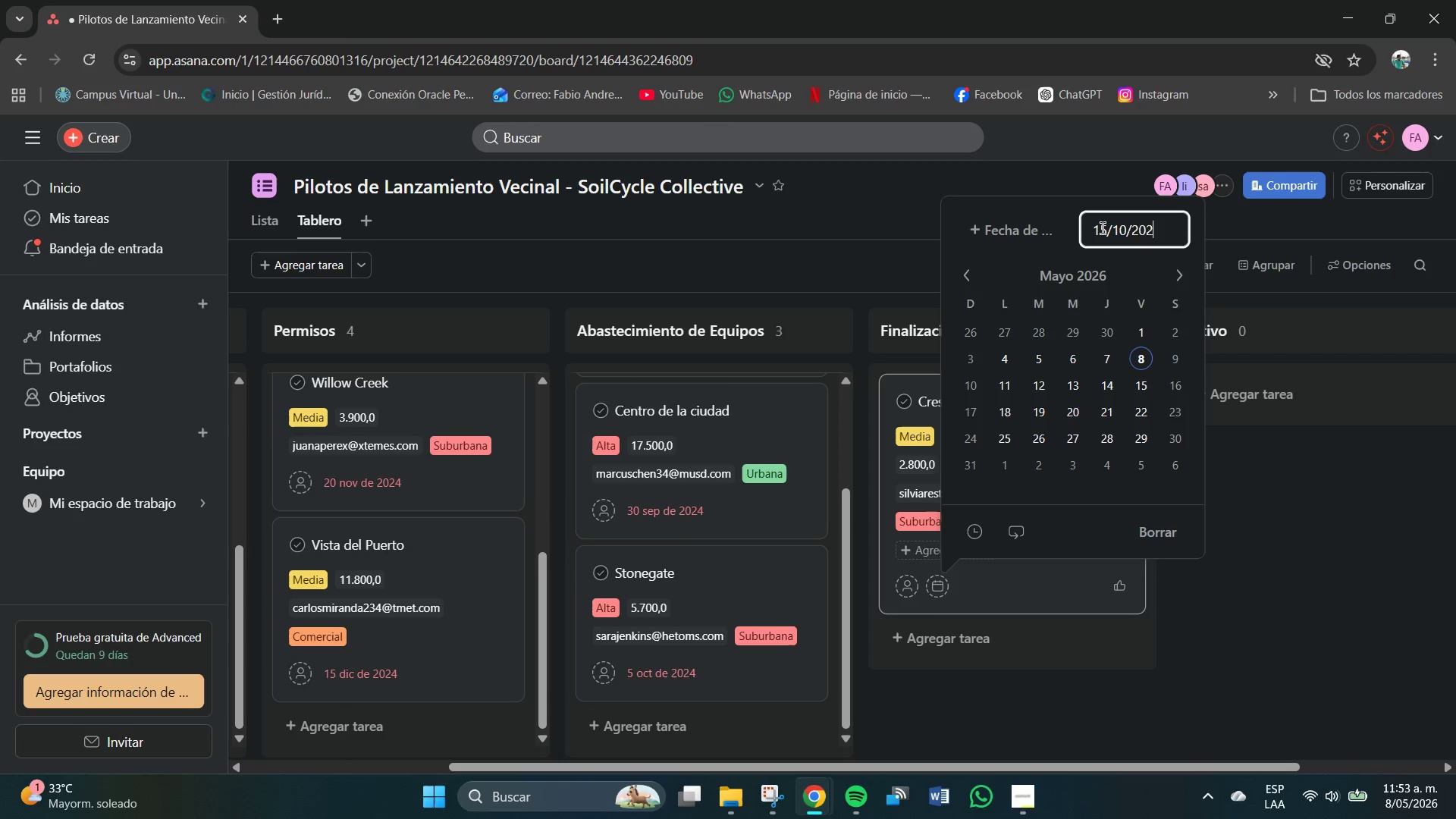 
key(Numpad4)
 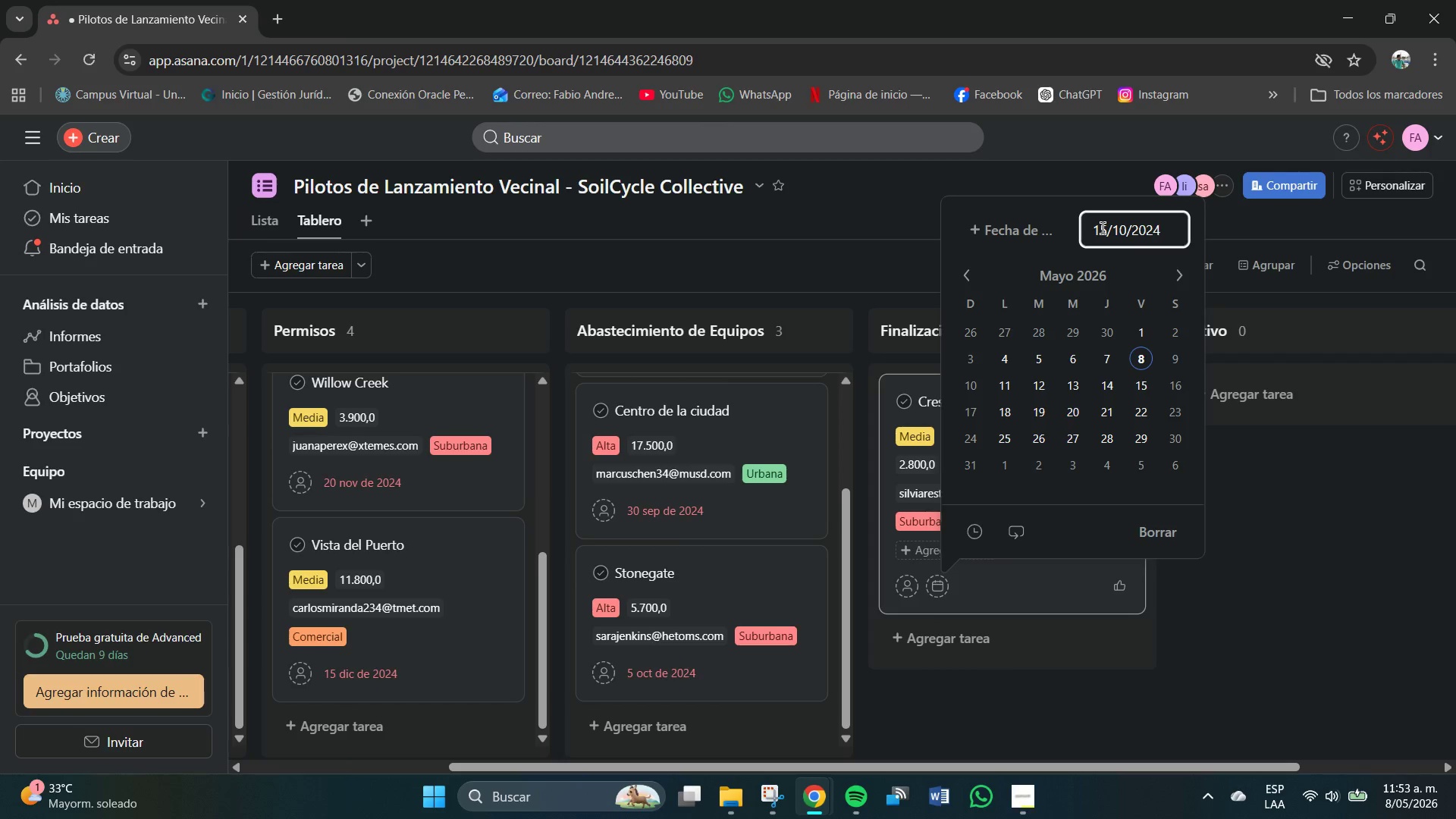 
key(NumpadEnter)
 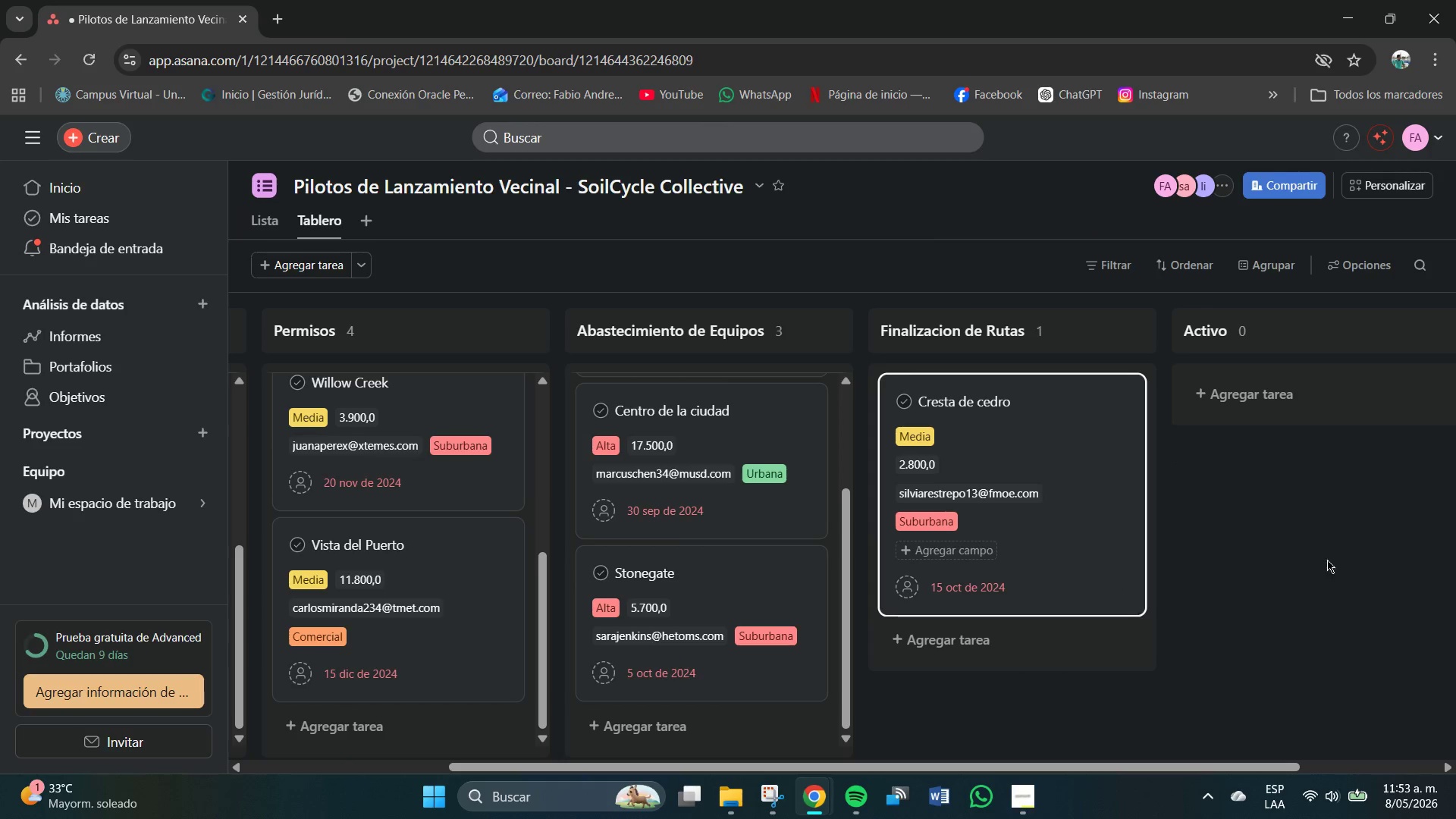 
left_click([1073, 425])
 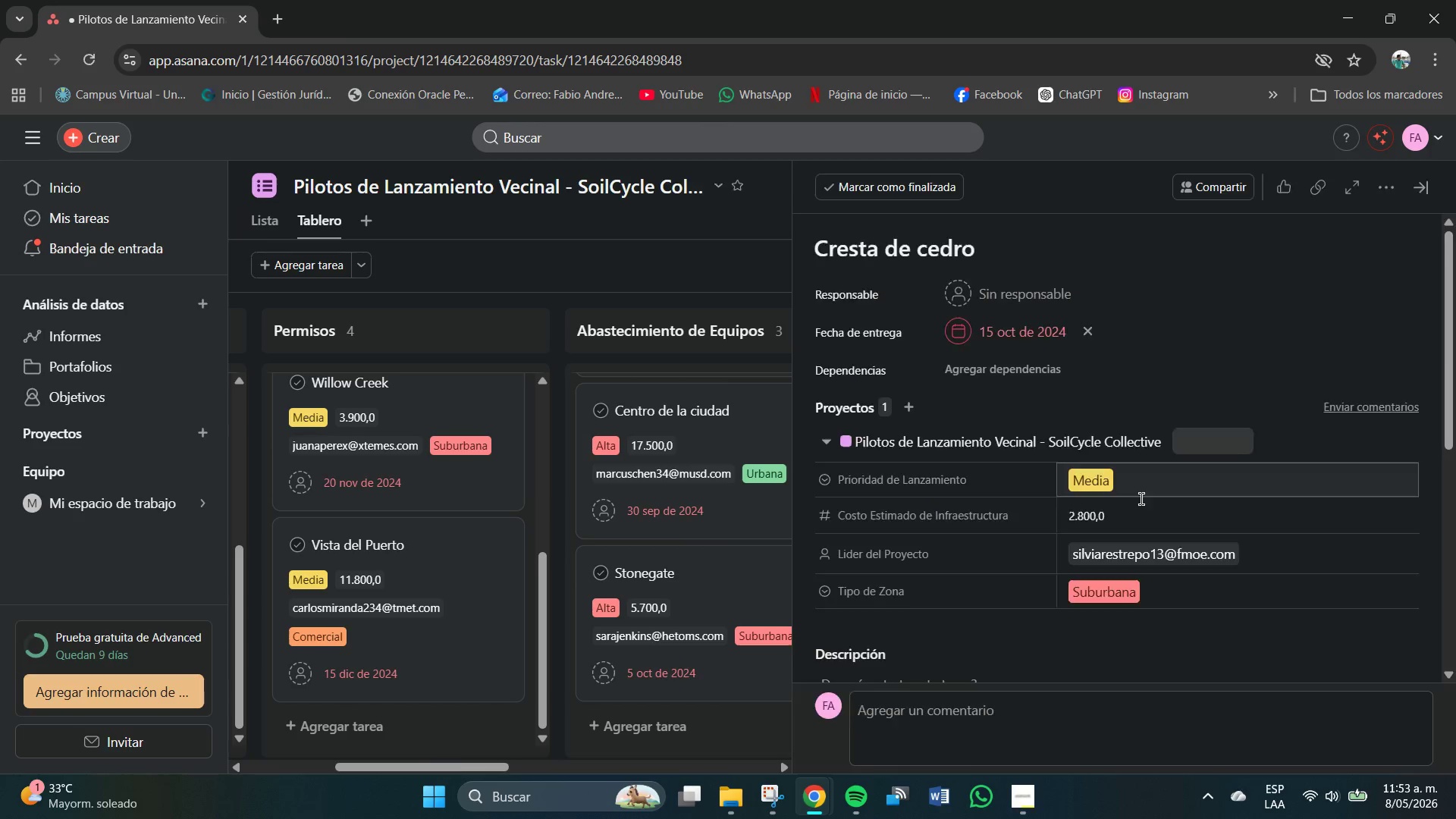 
scroll: coordinate [1058, 502], scroll_direction: down, amount: 4.0
 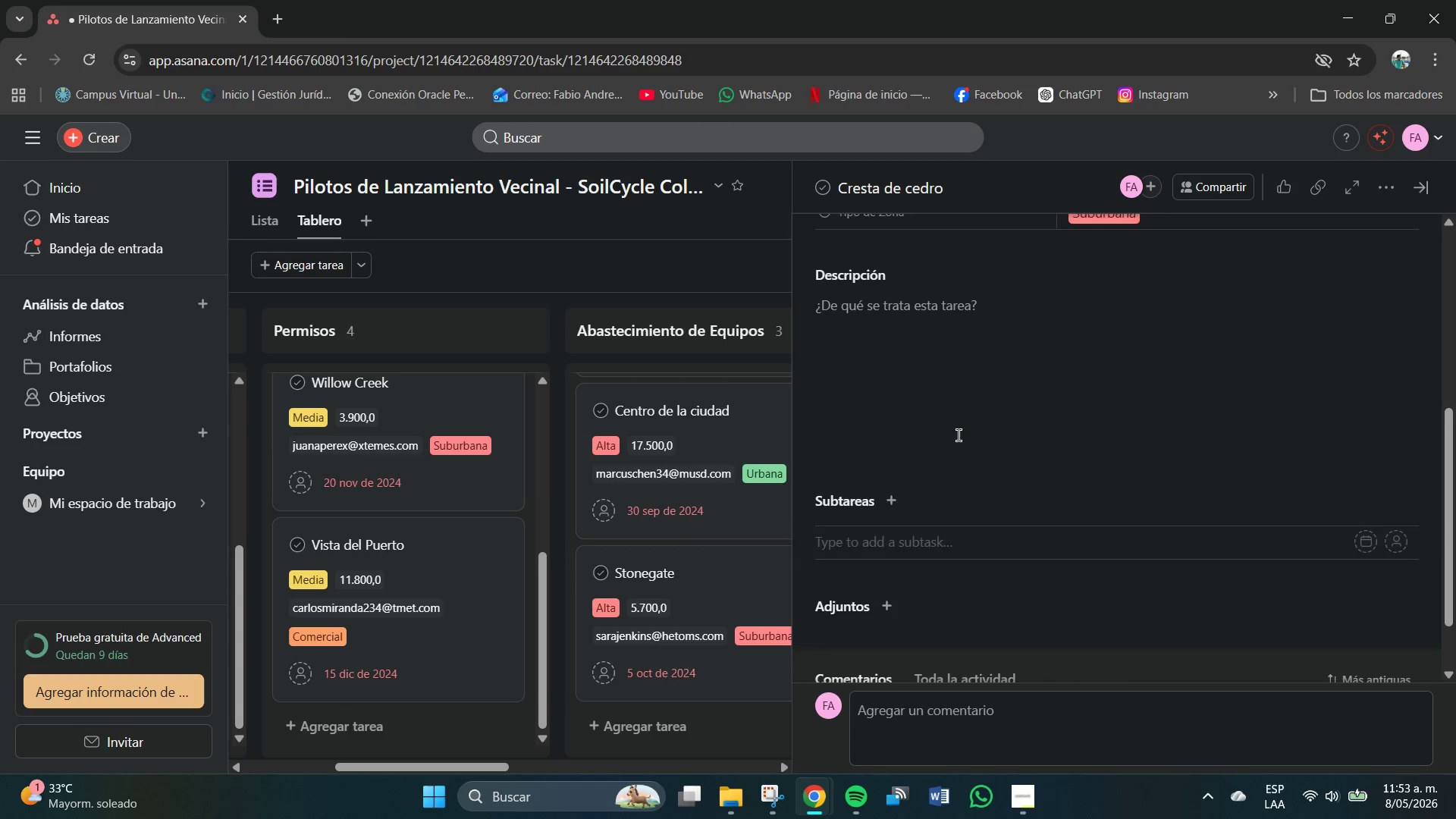 
scroll: coordinate [959, 366], scroll_direction: up, amount: 2.0
 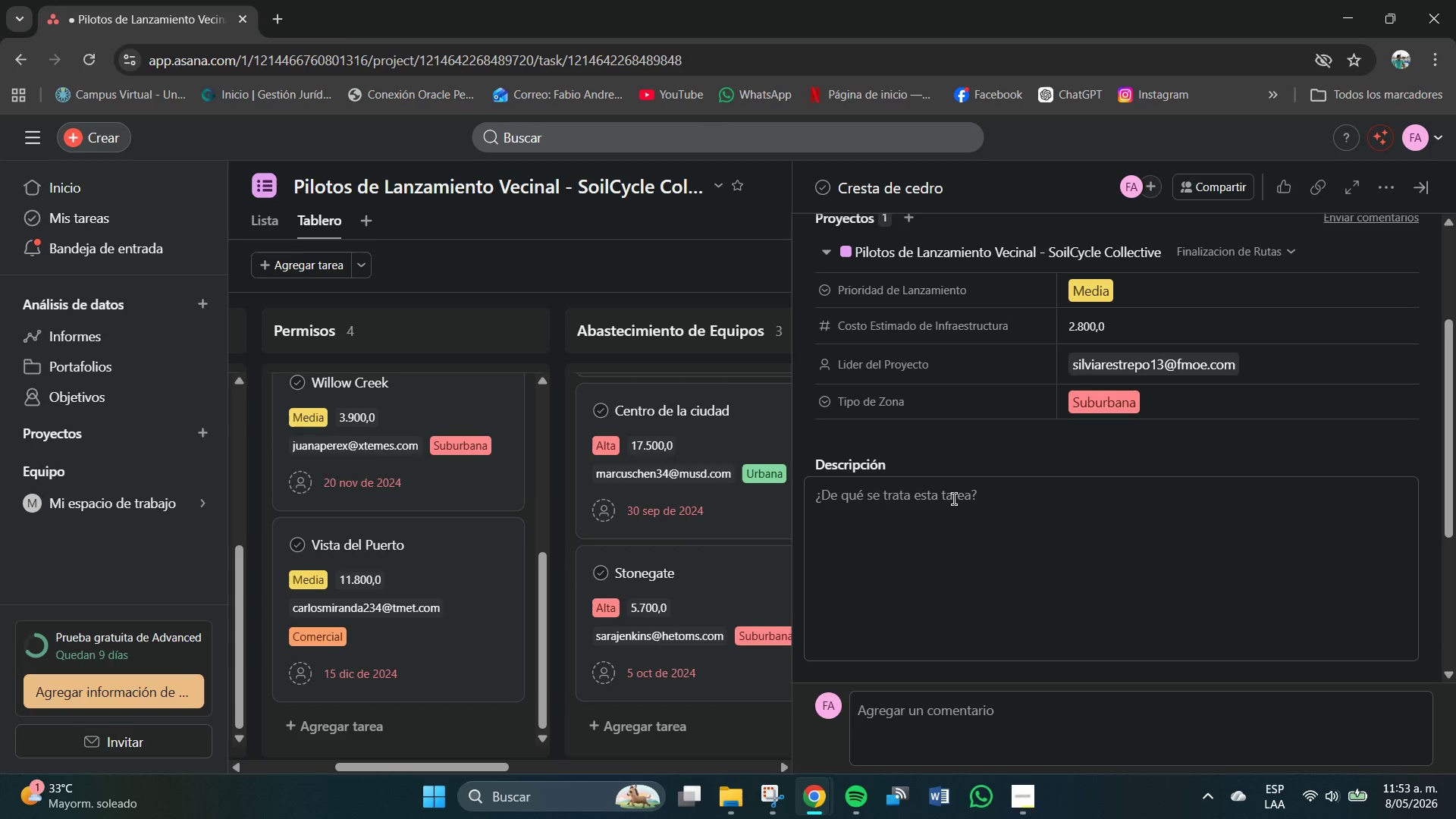 
left_click([949, 504])
 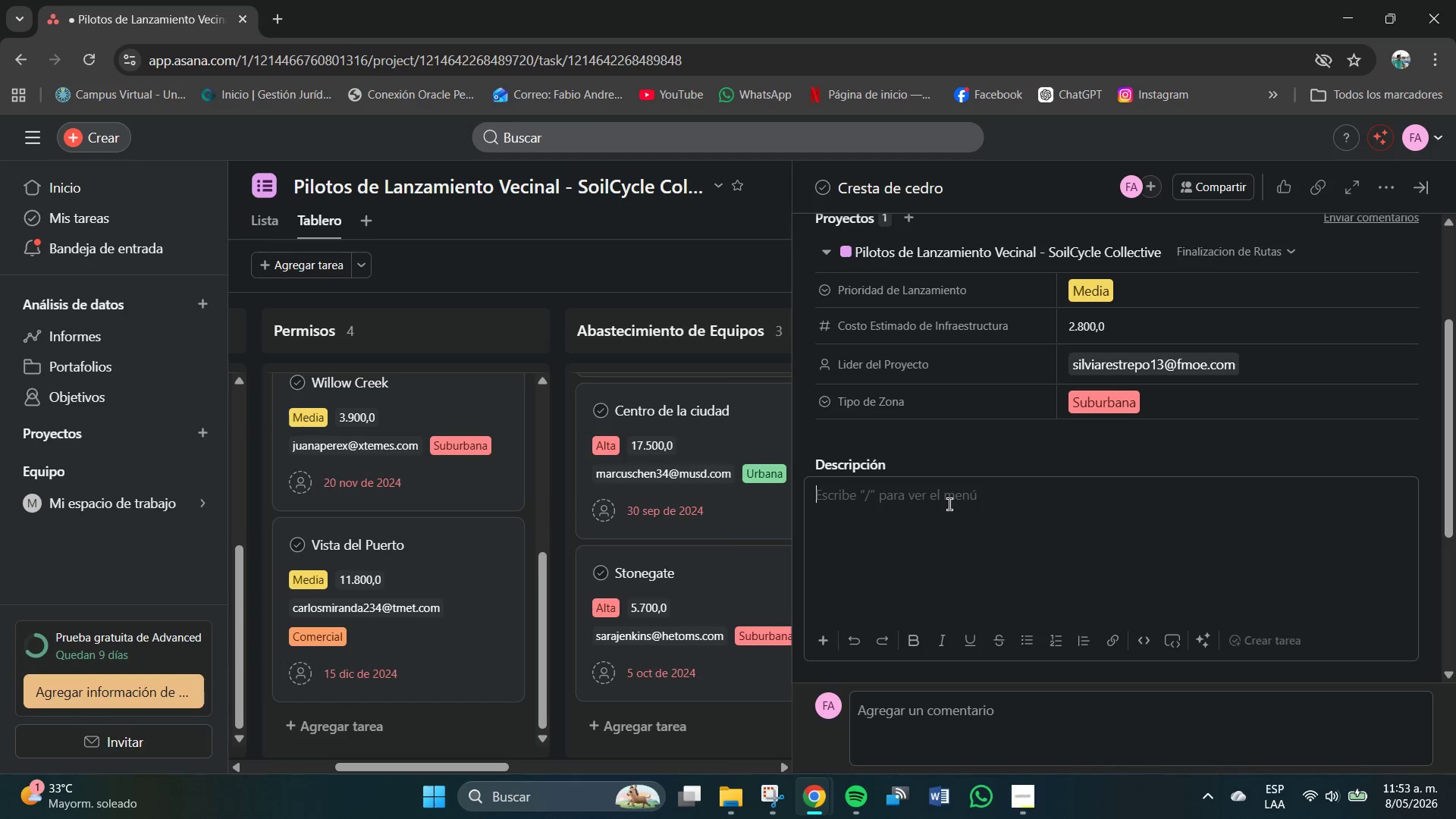 
type(Hogares proyectados> 210 .C)
key(Backspace)
key(Backspace)
key(Backspace)
type(. Cooe)
key(Backspace)
type(rdinador pi)
key(Backspace)
type(rincipal> )
 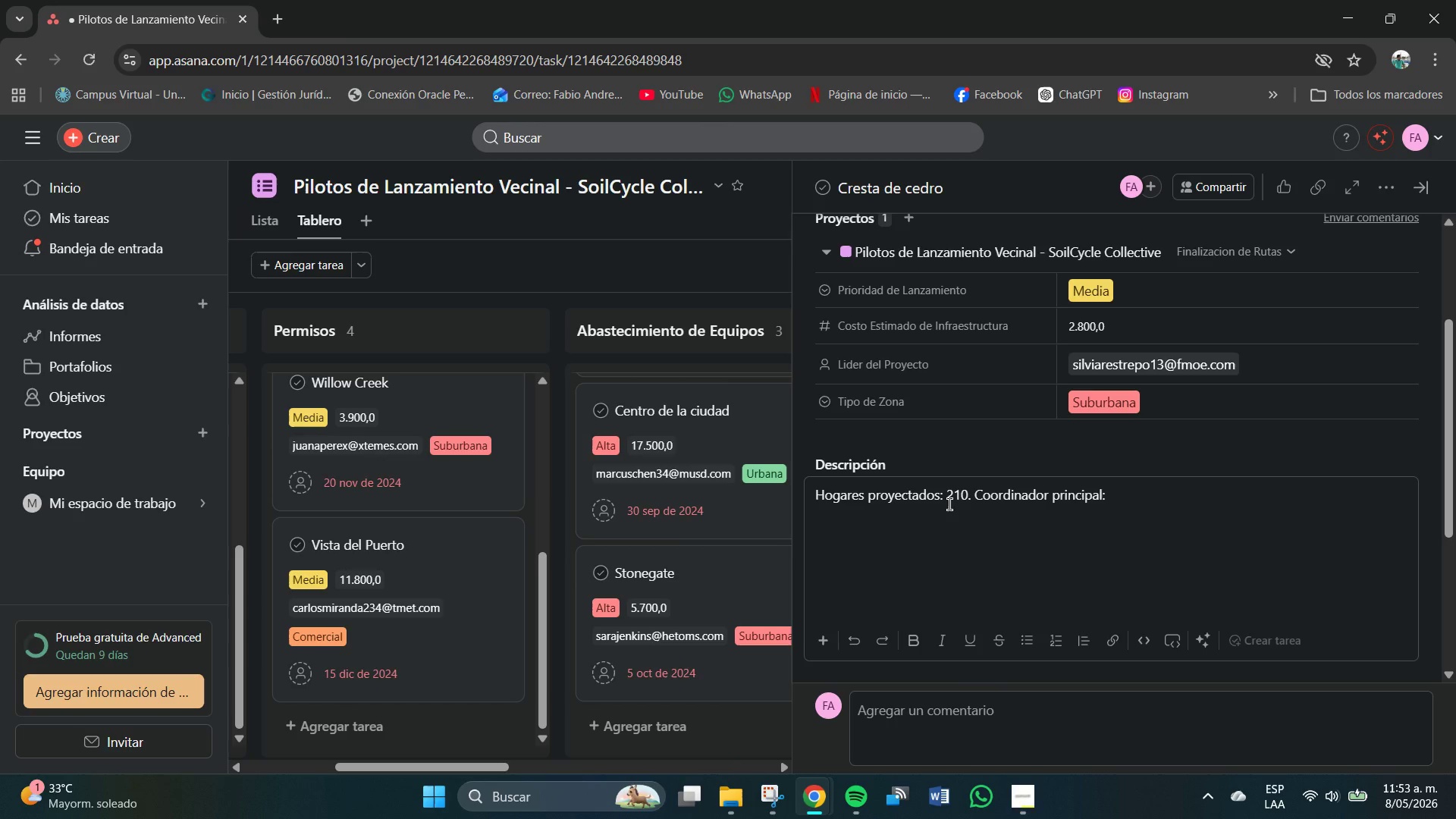 
wait(5.92)
 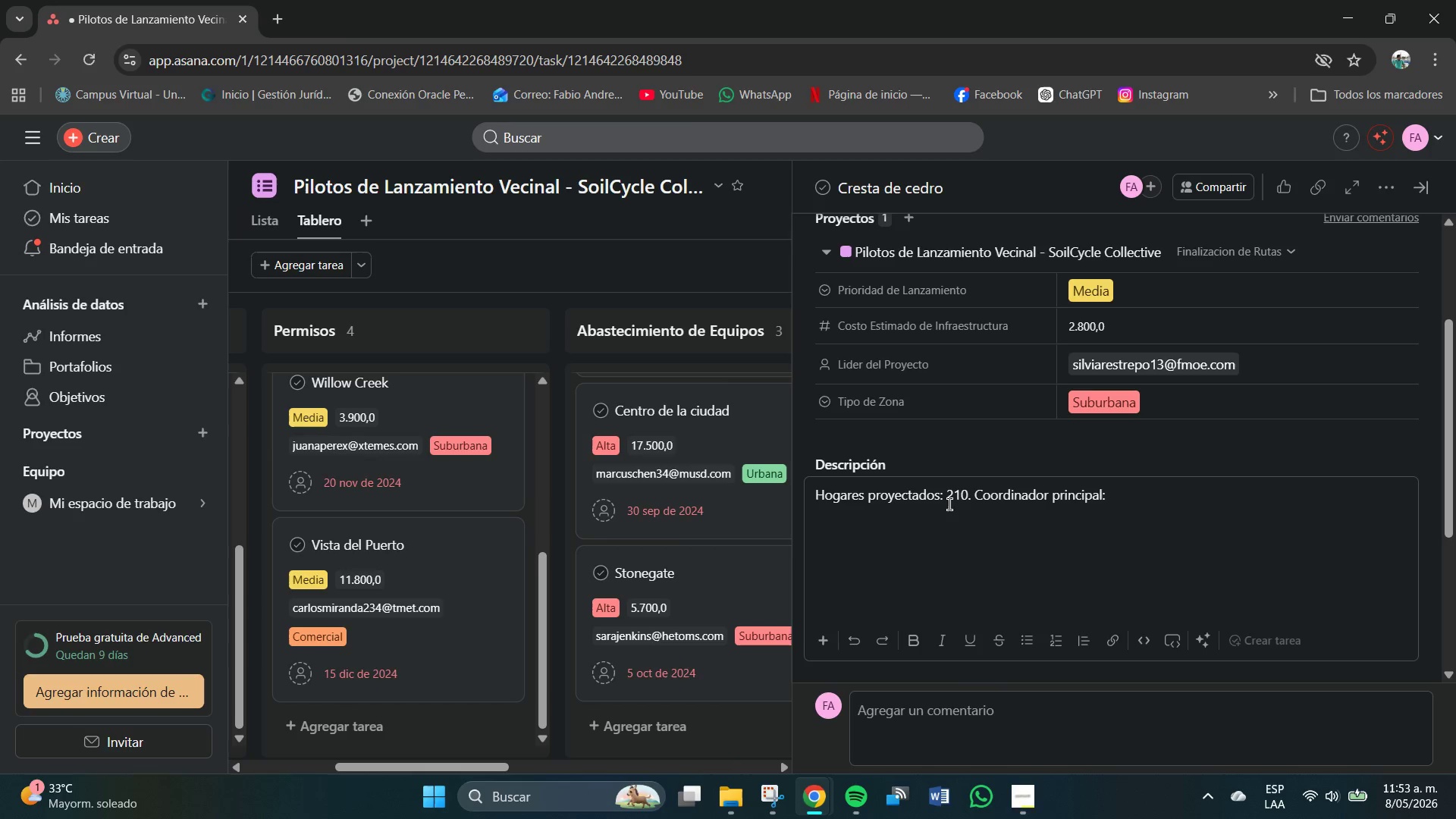 
type(Silvia Restrepo.)
 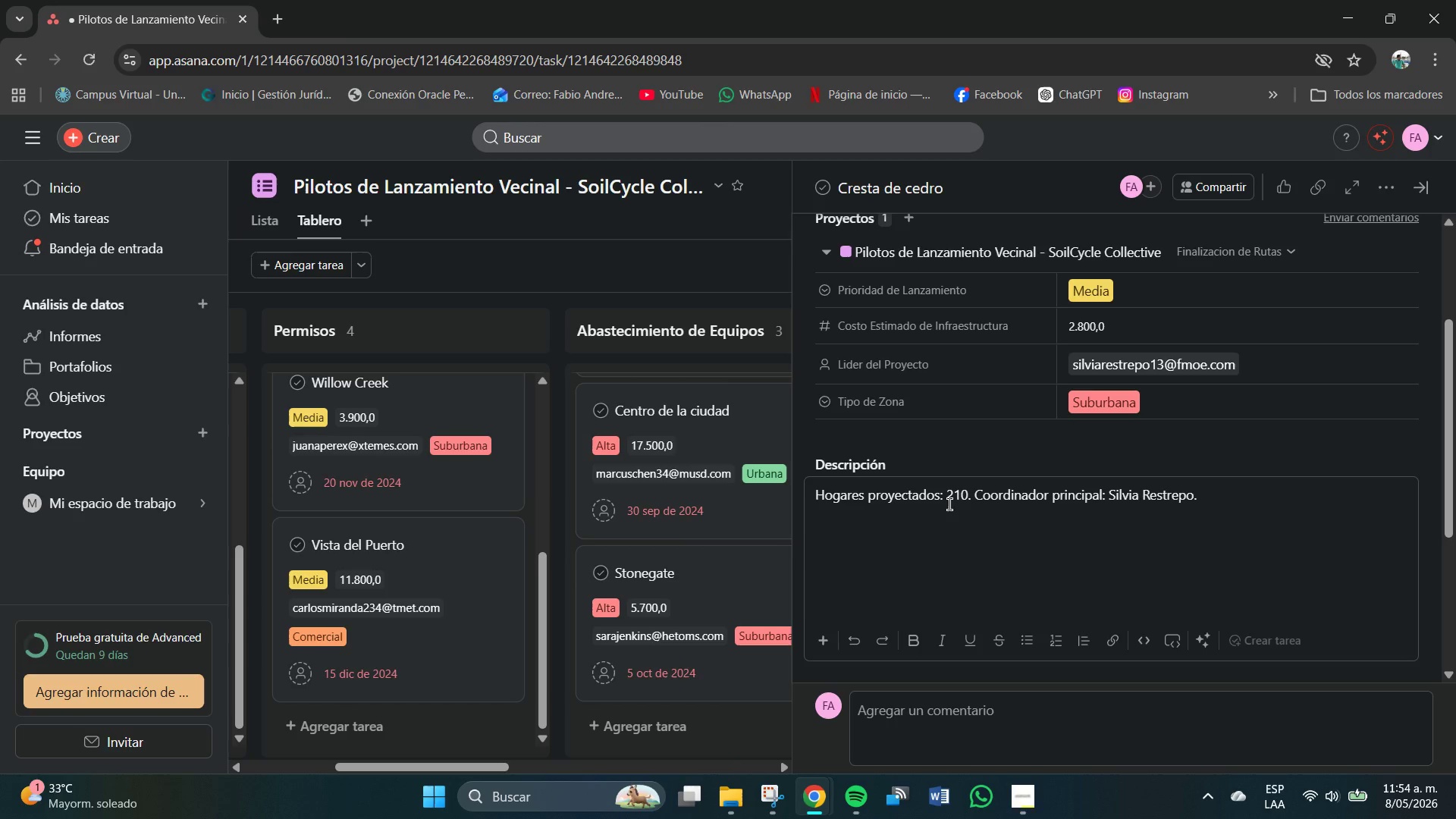 
key(Enter)
 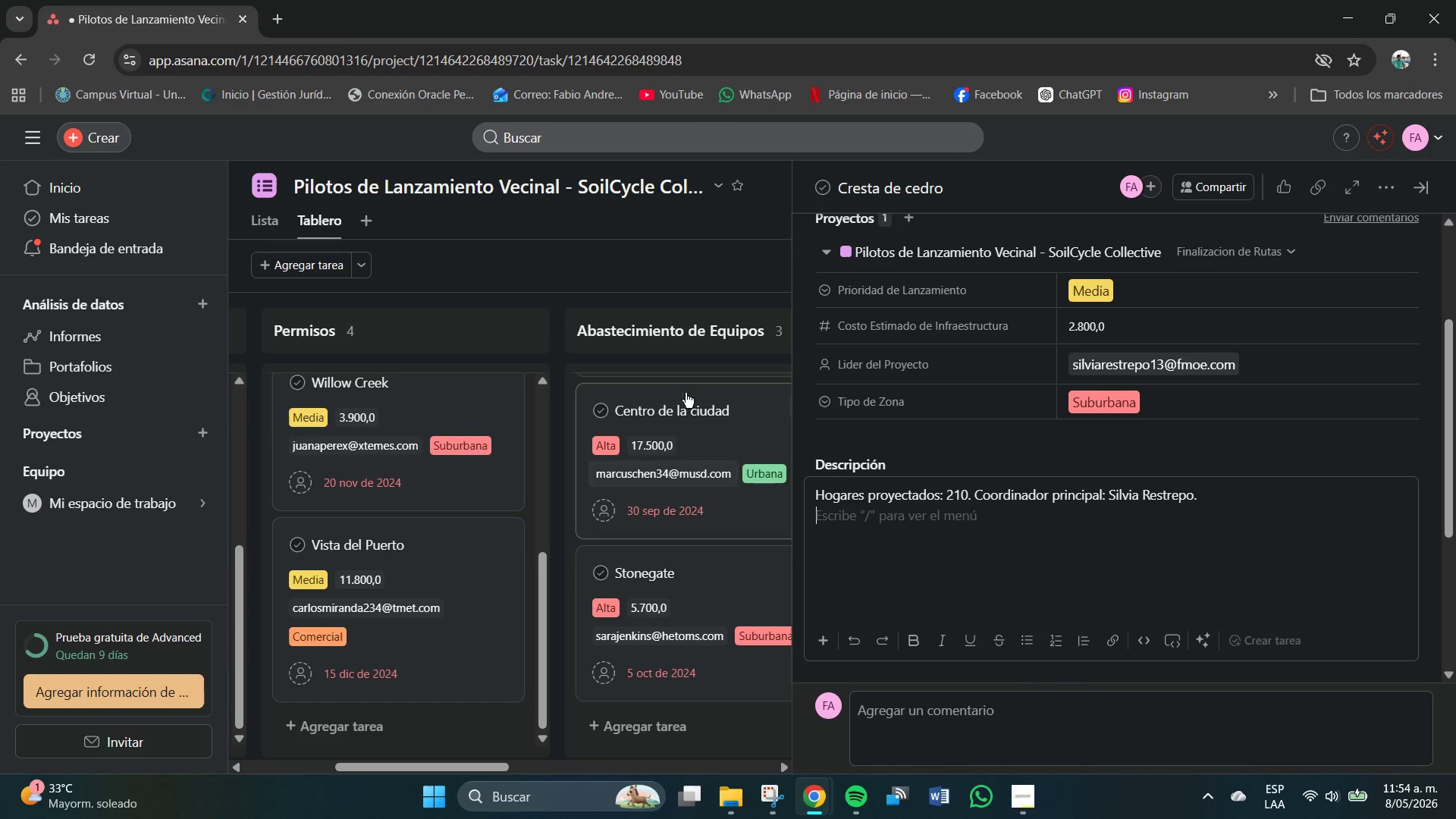 
left_click([714, 268])
 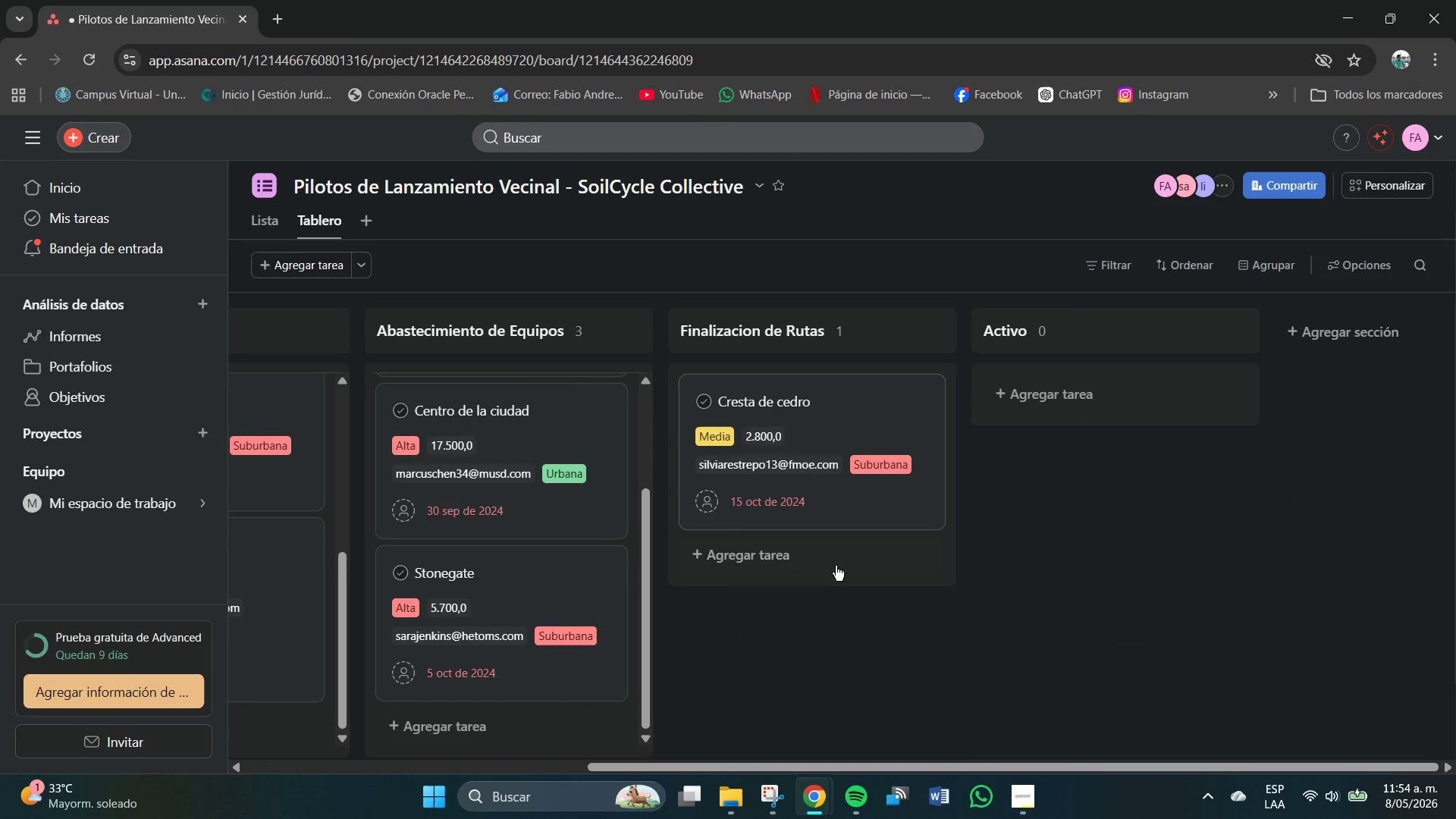 
scroll: coordinate [843, 584], scroll_direction: down, amount: 3.0
 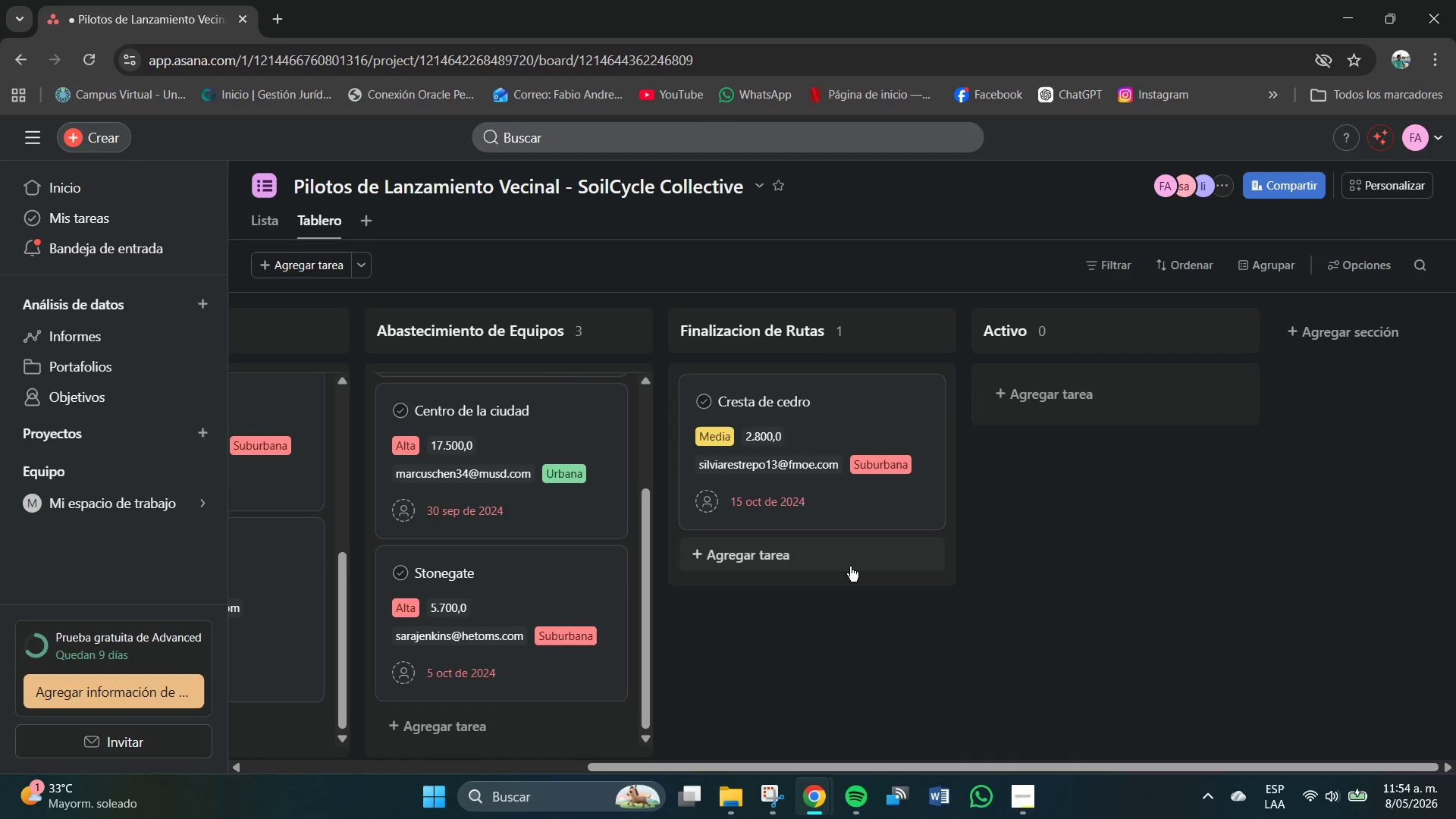 
left_click([792, 557])
 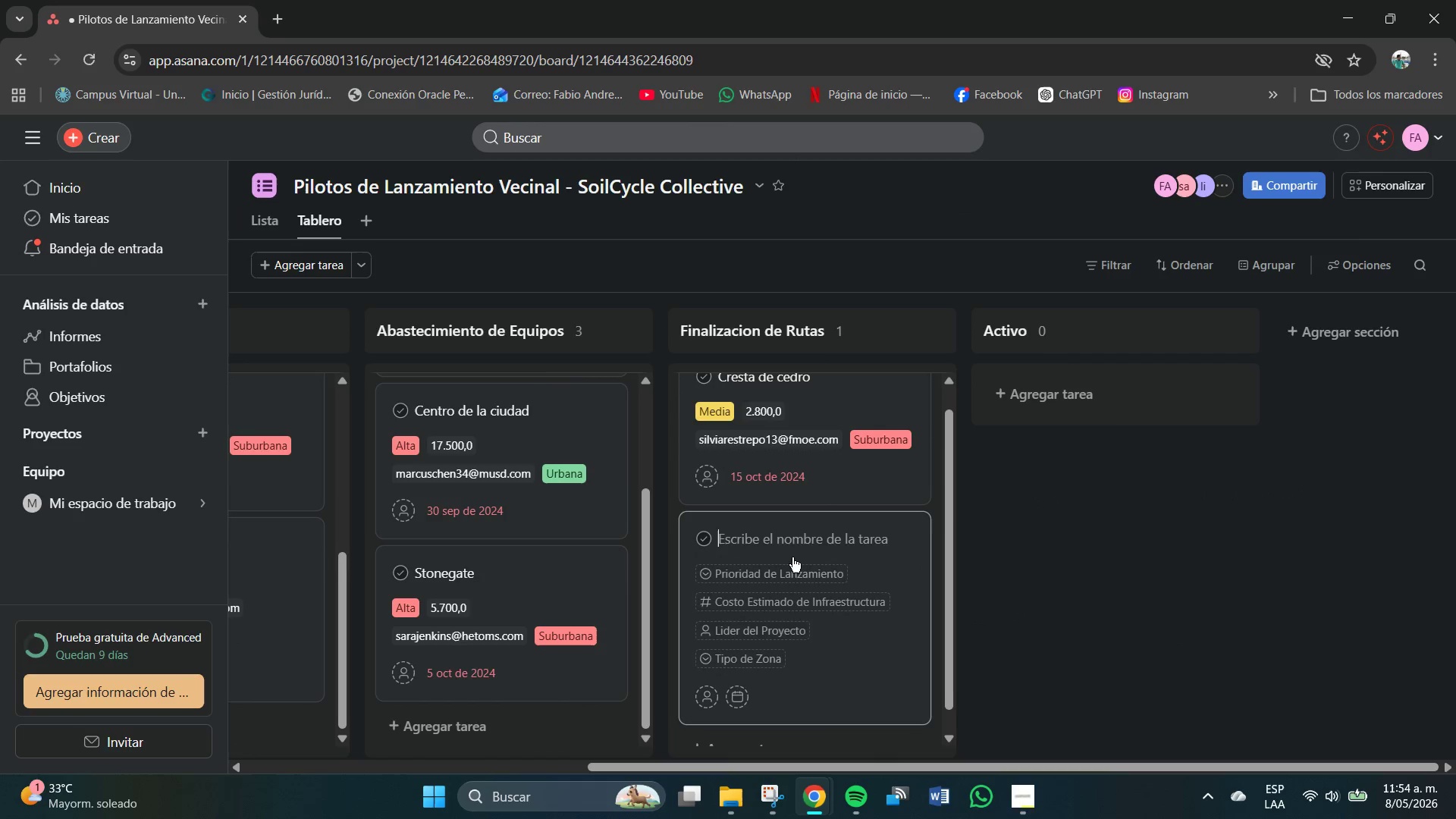 
scroll: coordinate [793, 560], scroll_direction: down, amount: 3.0
 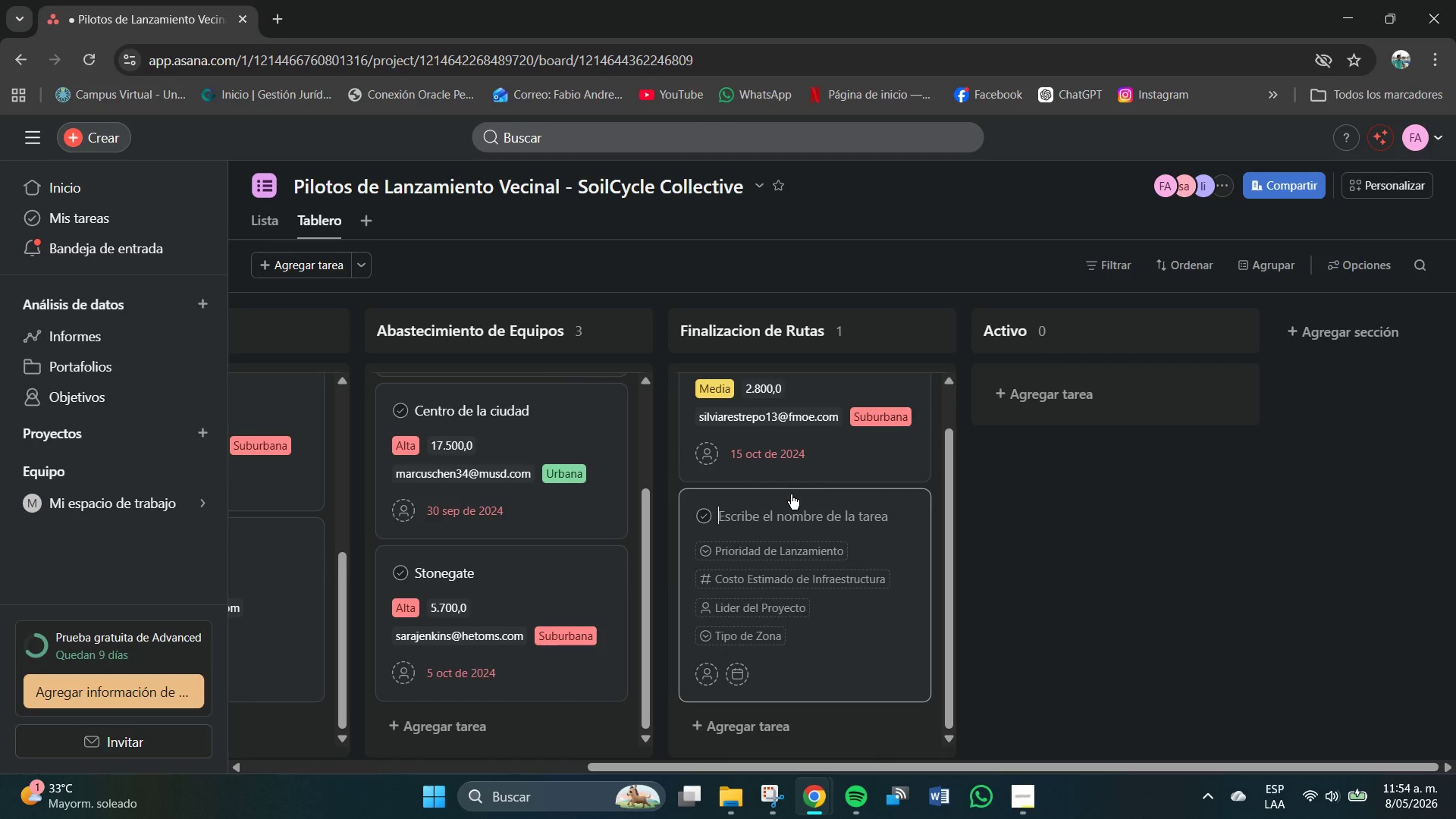 
left_click([790, 513])
 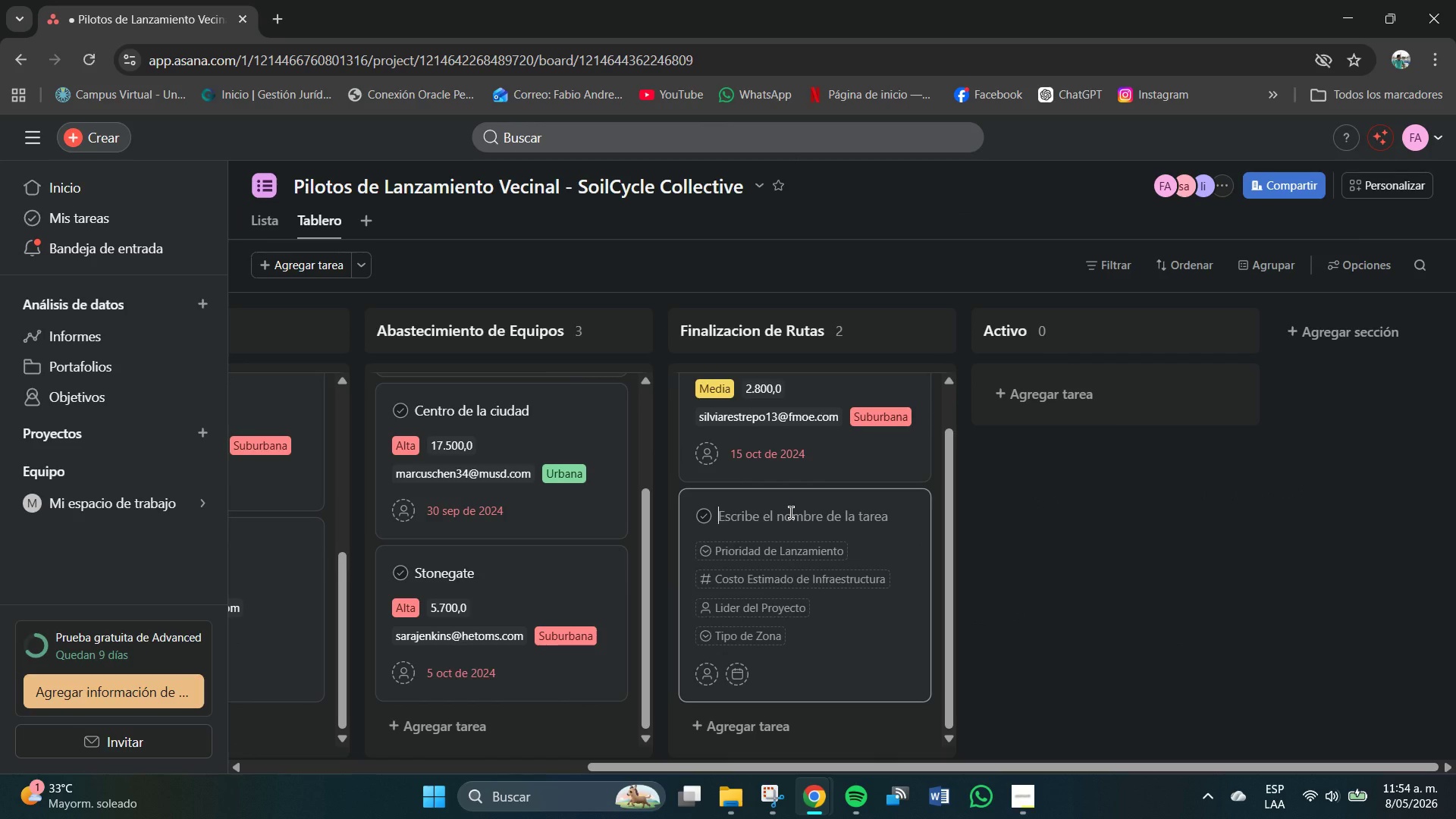 
type(El cruvce)
key(Backspace)
key(Backspace)
key(Backspace)
type(ce)
 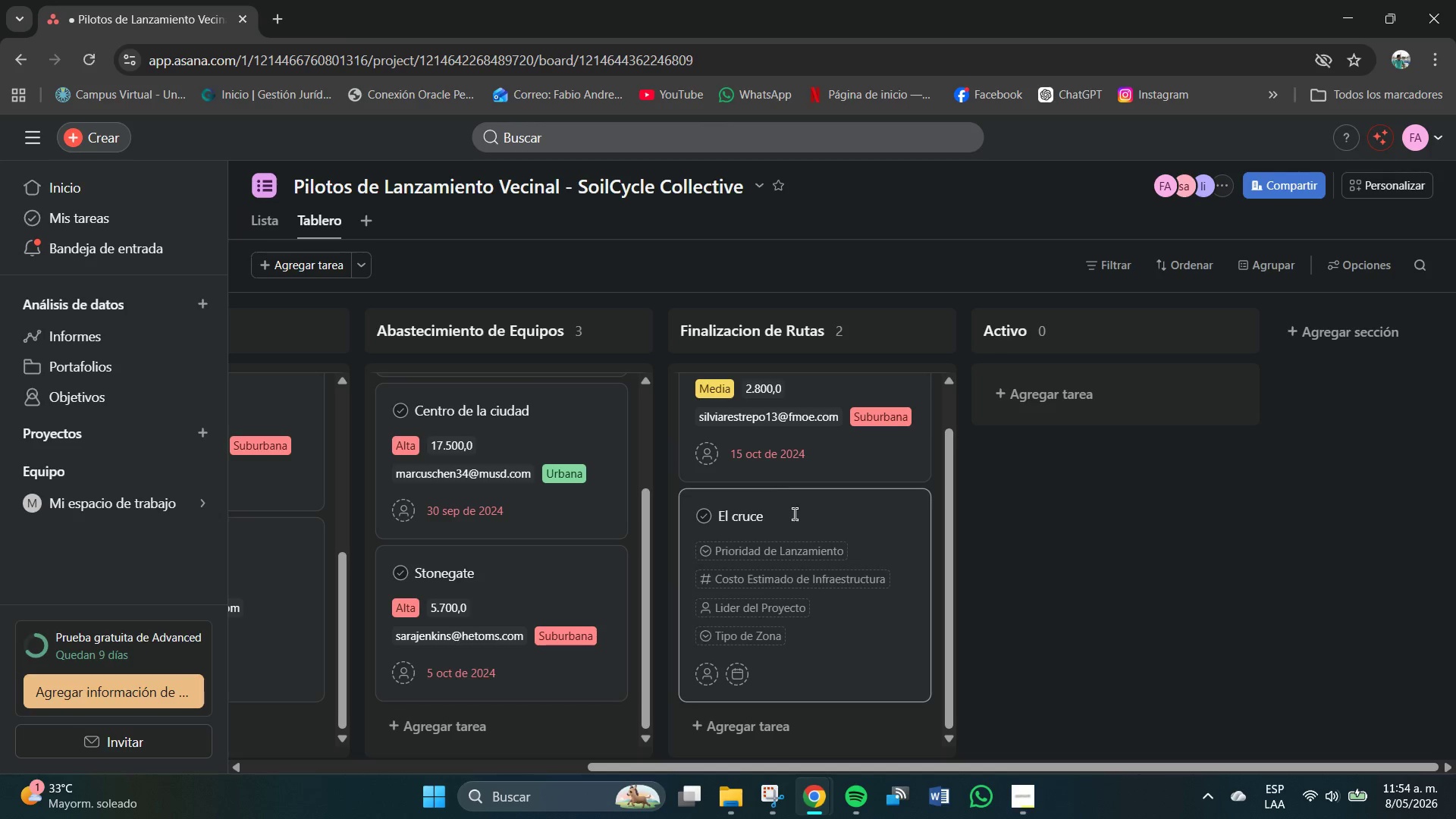 
left_click([793, 558])
 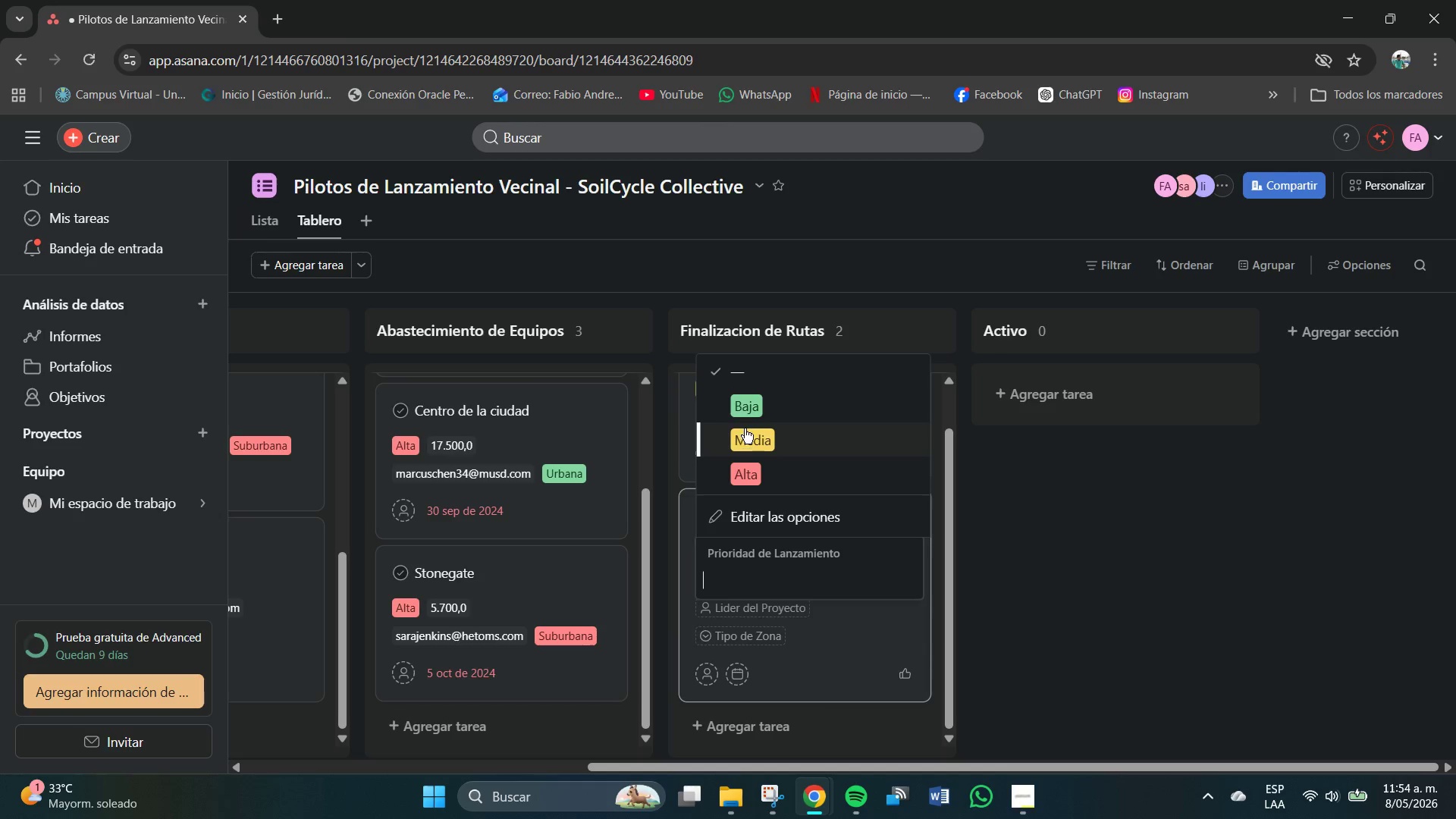 
left_click([745, 471])
 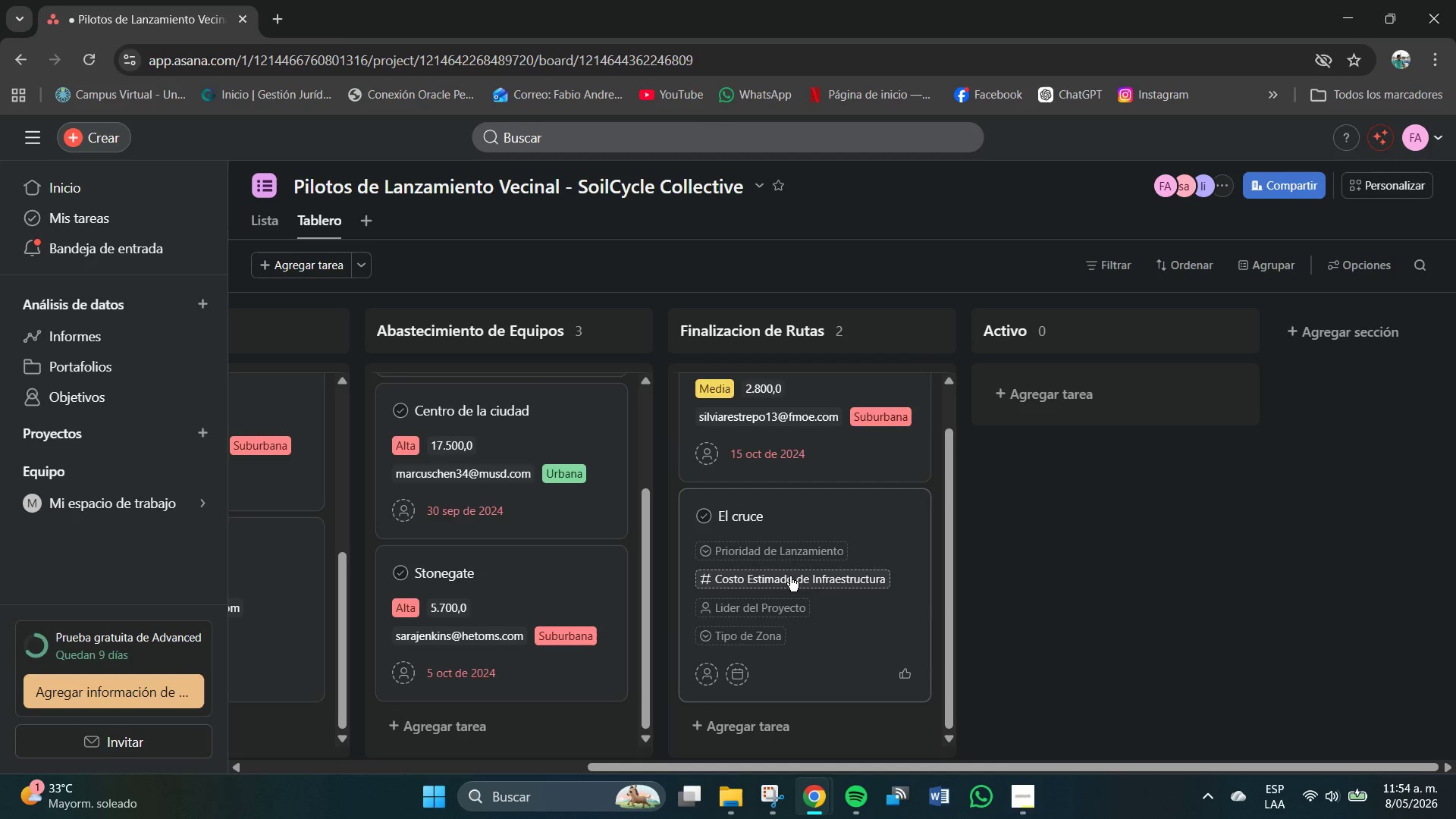 
left_click([789, 576])
 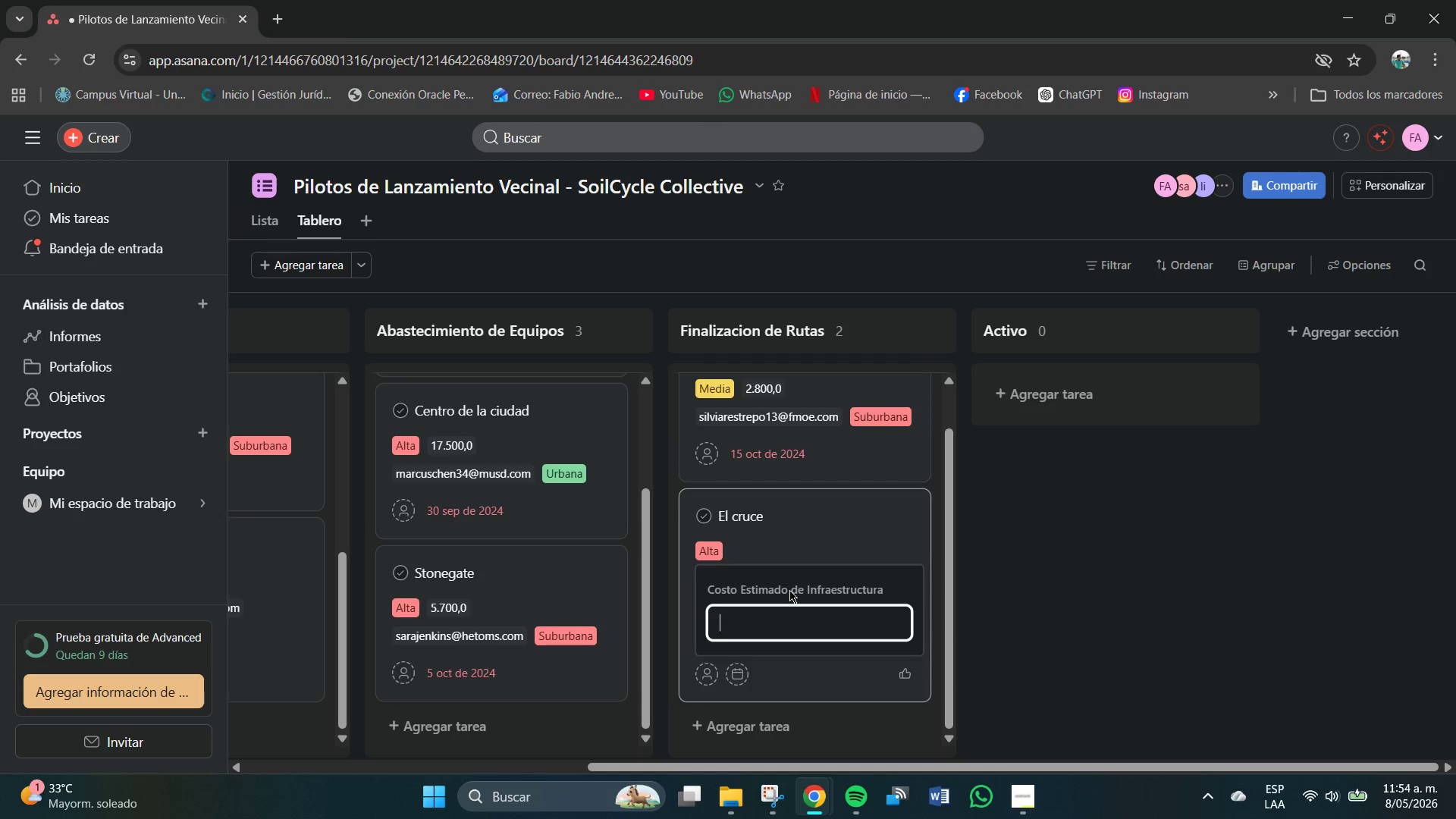 
key(Numpad9)
 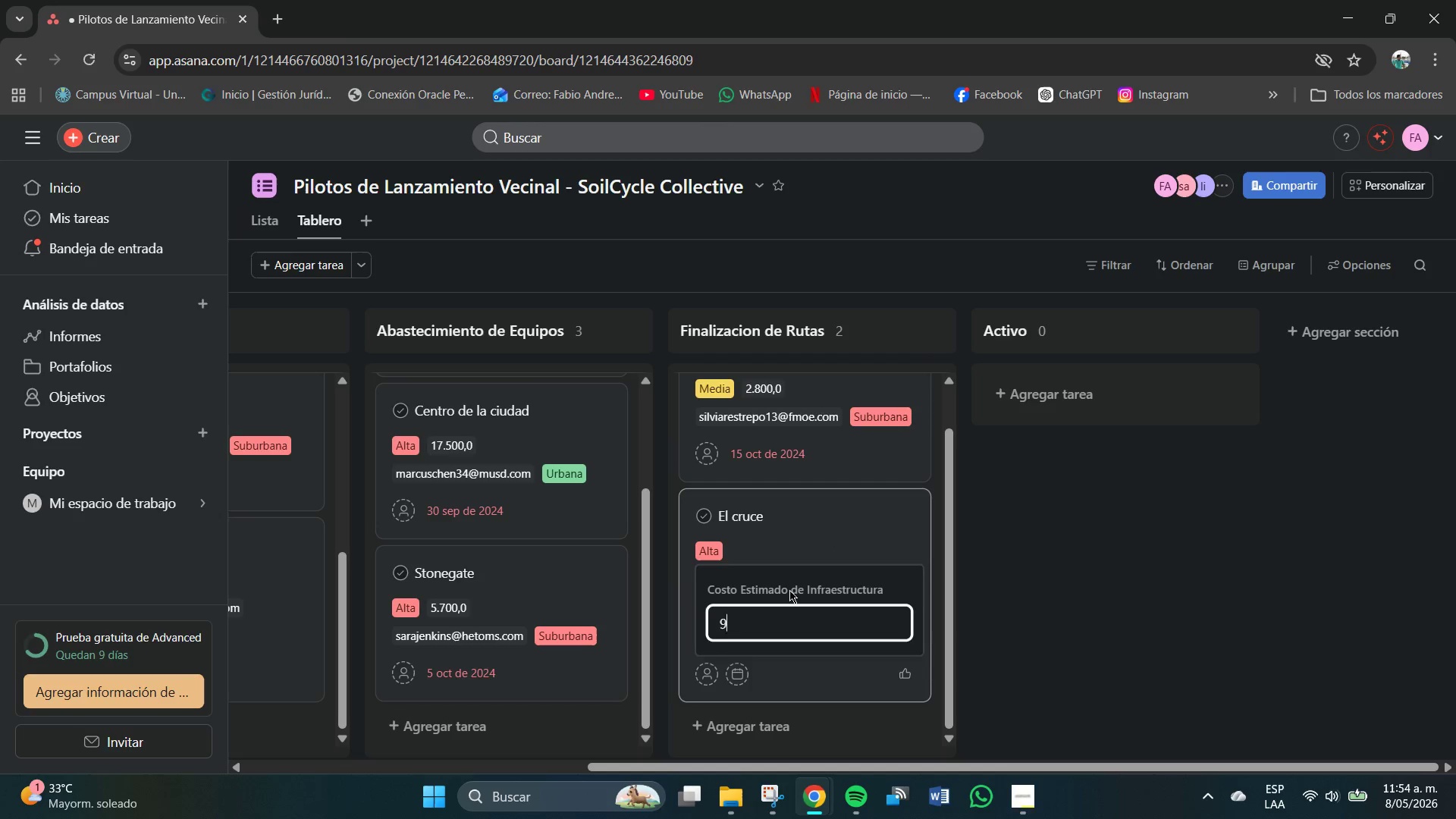 
key(Numpad4)
 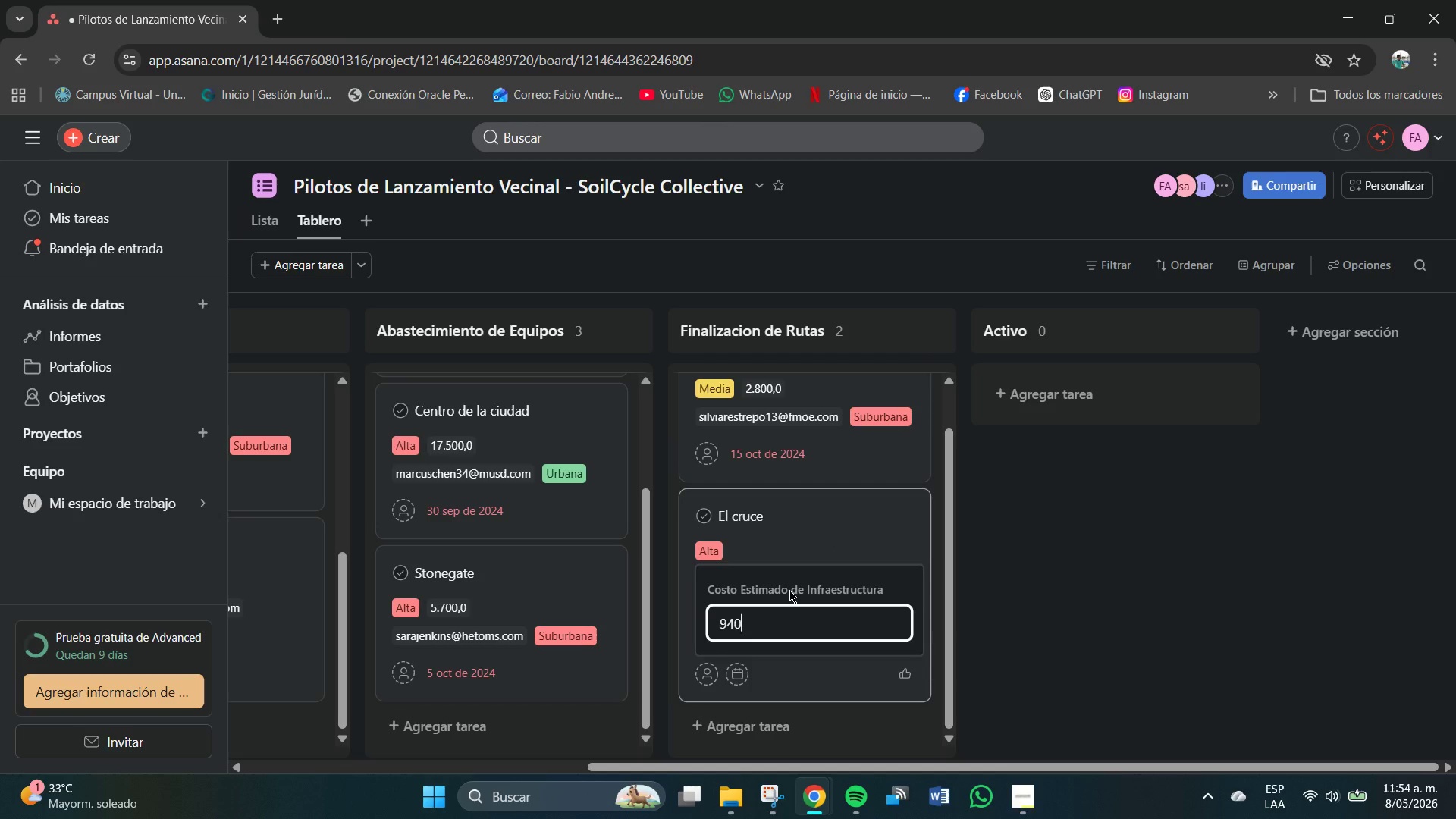 
key(Numpad0)
 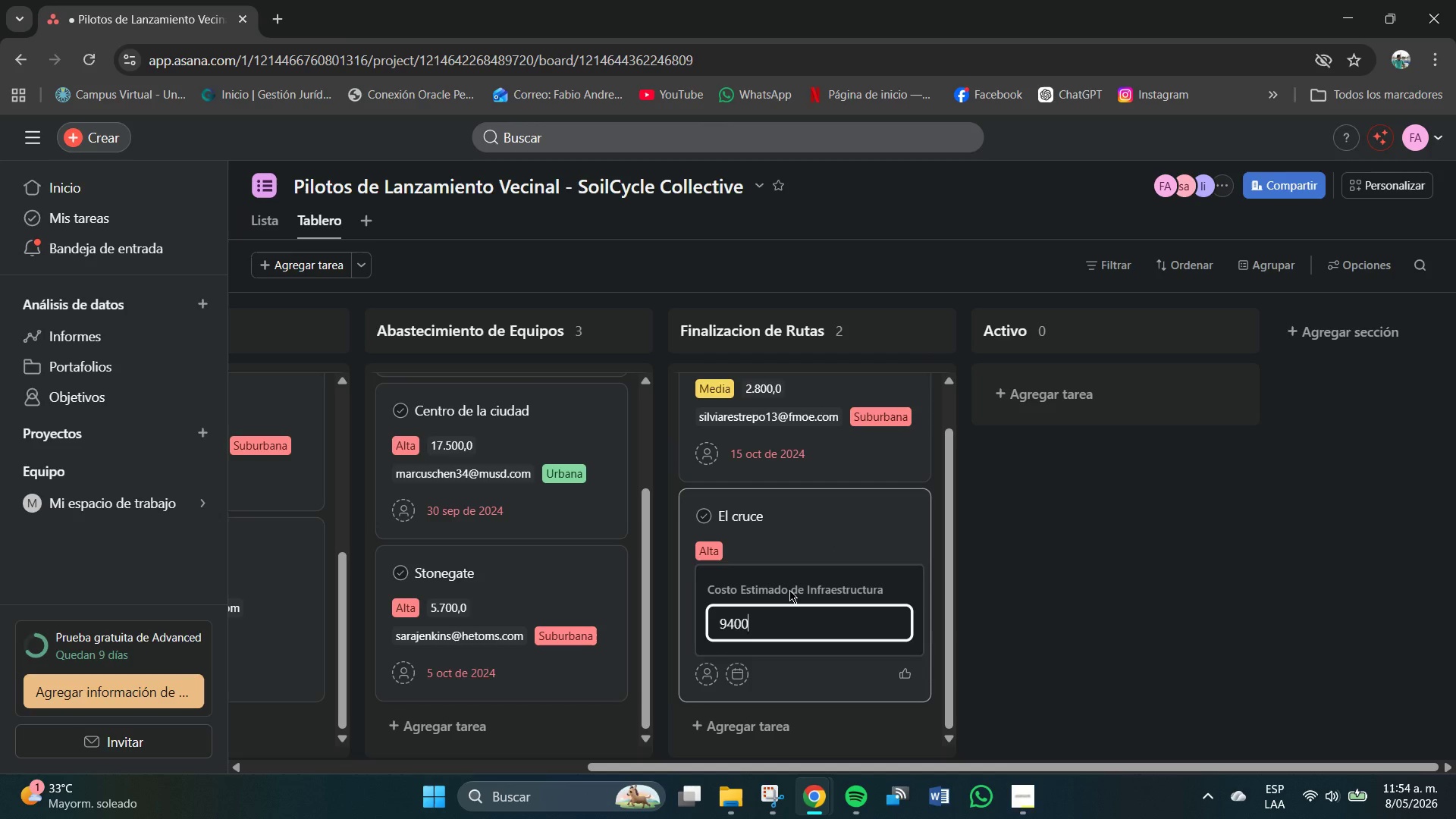 
key(Numpad0)
 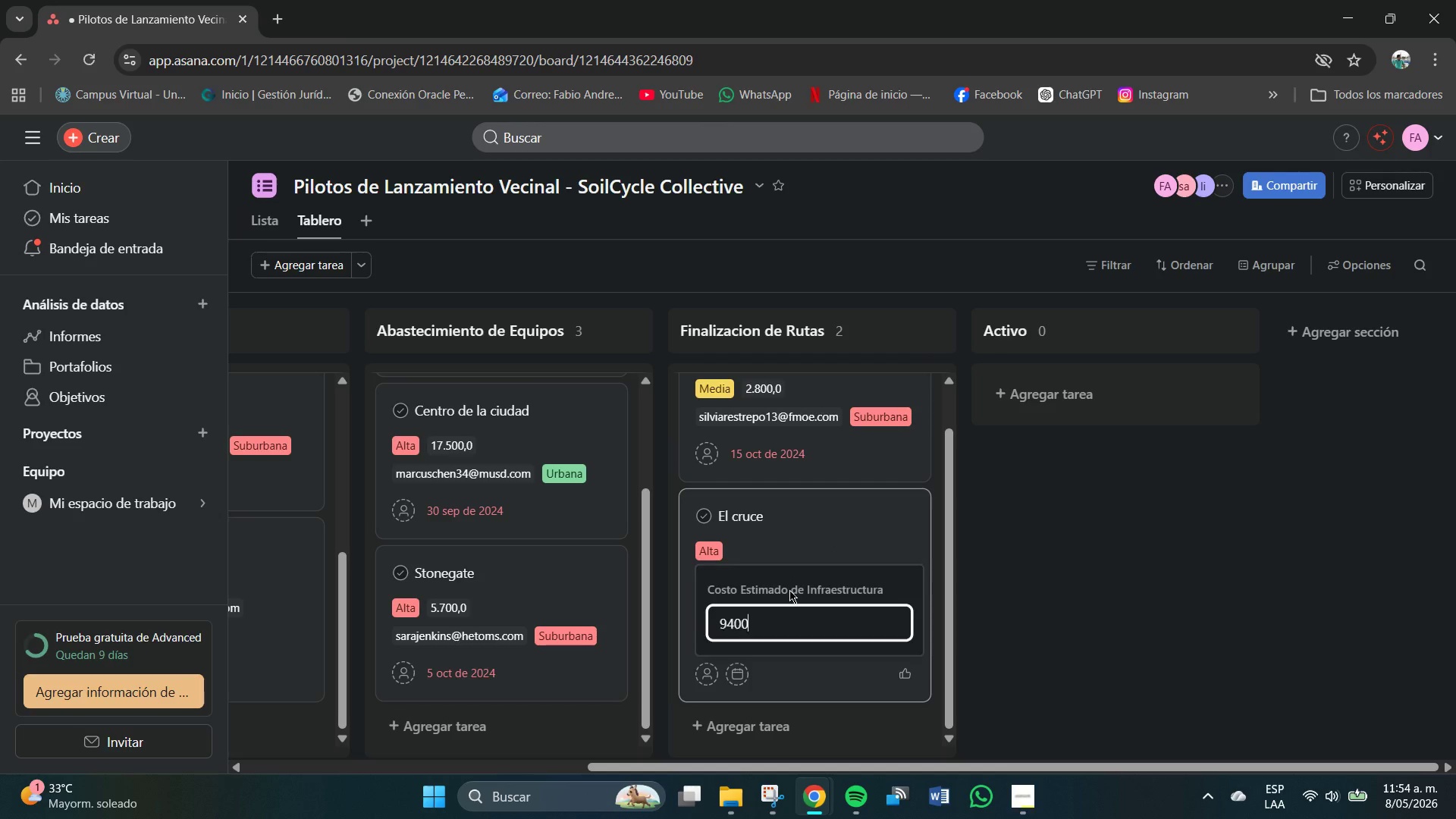 
key(NumpadEnter)
 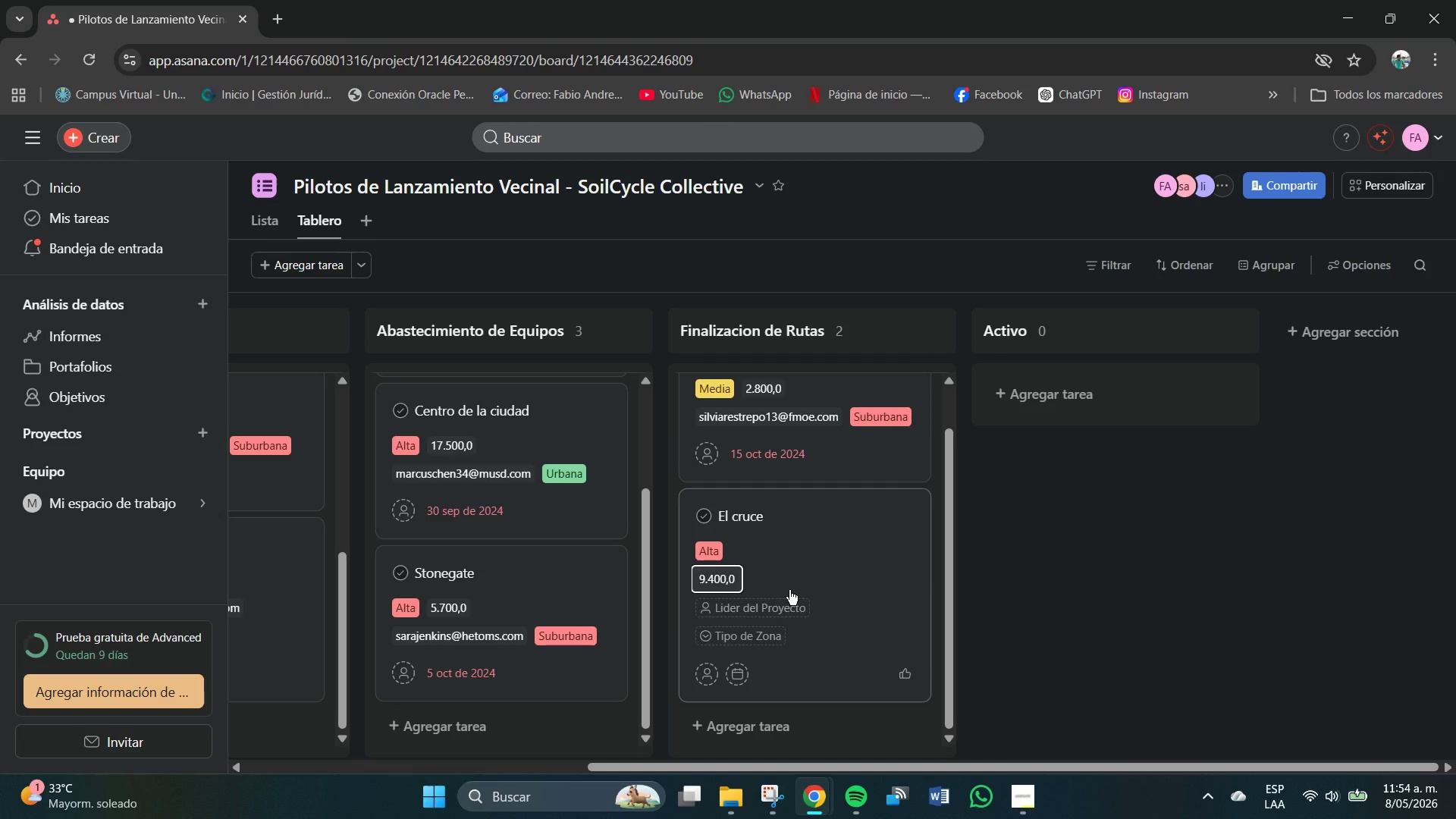 
left_click([759, 609])
 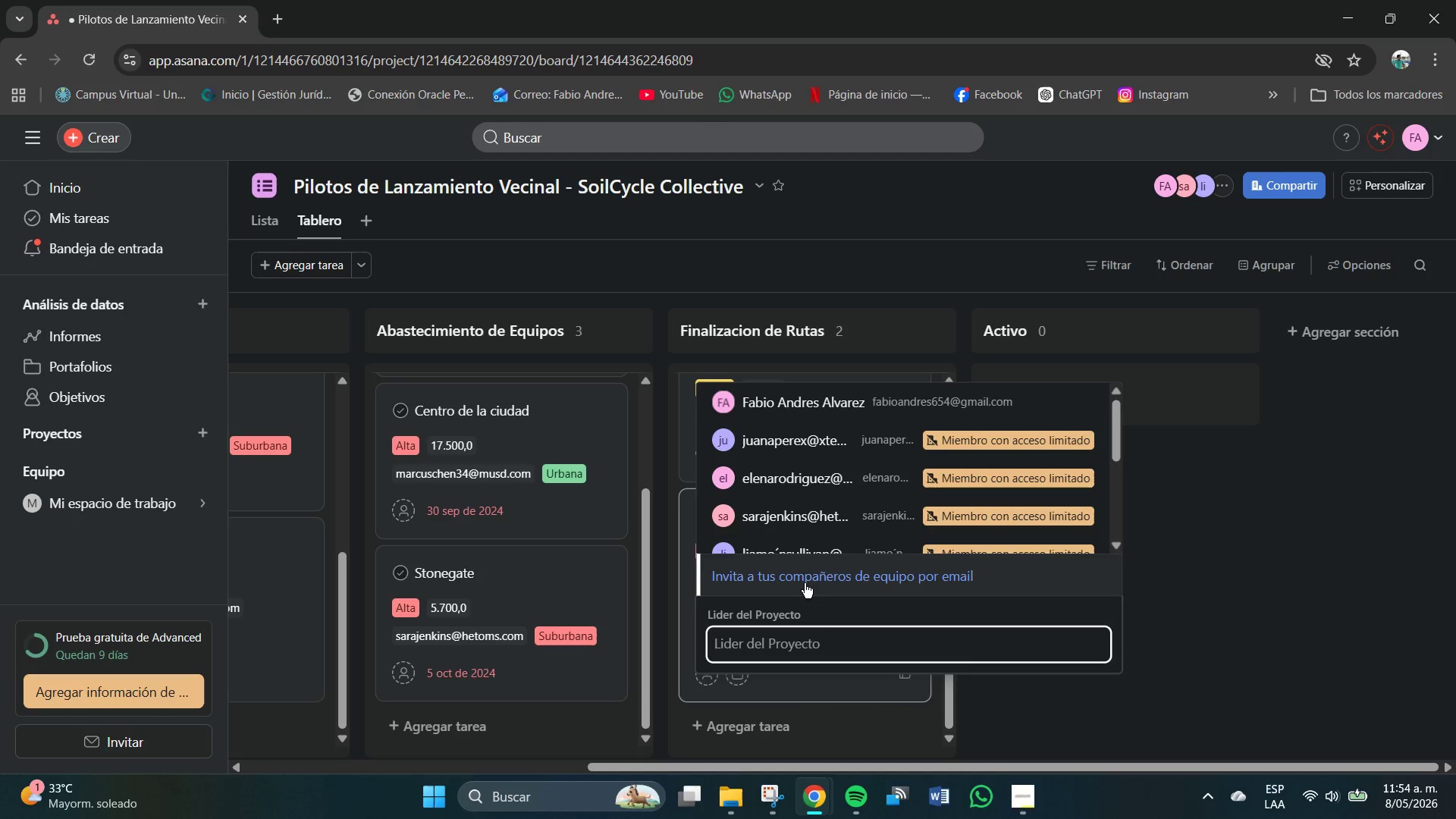 
scroll: coordinate [799, 503], scroll_direction: down, amount: 3.0
 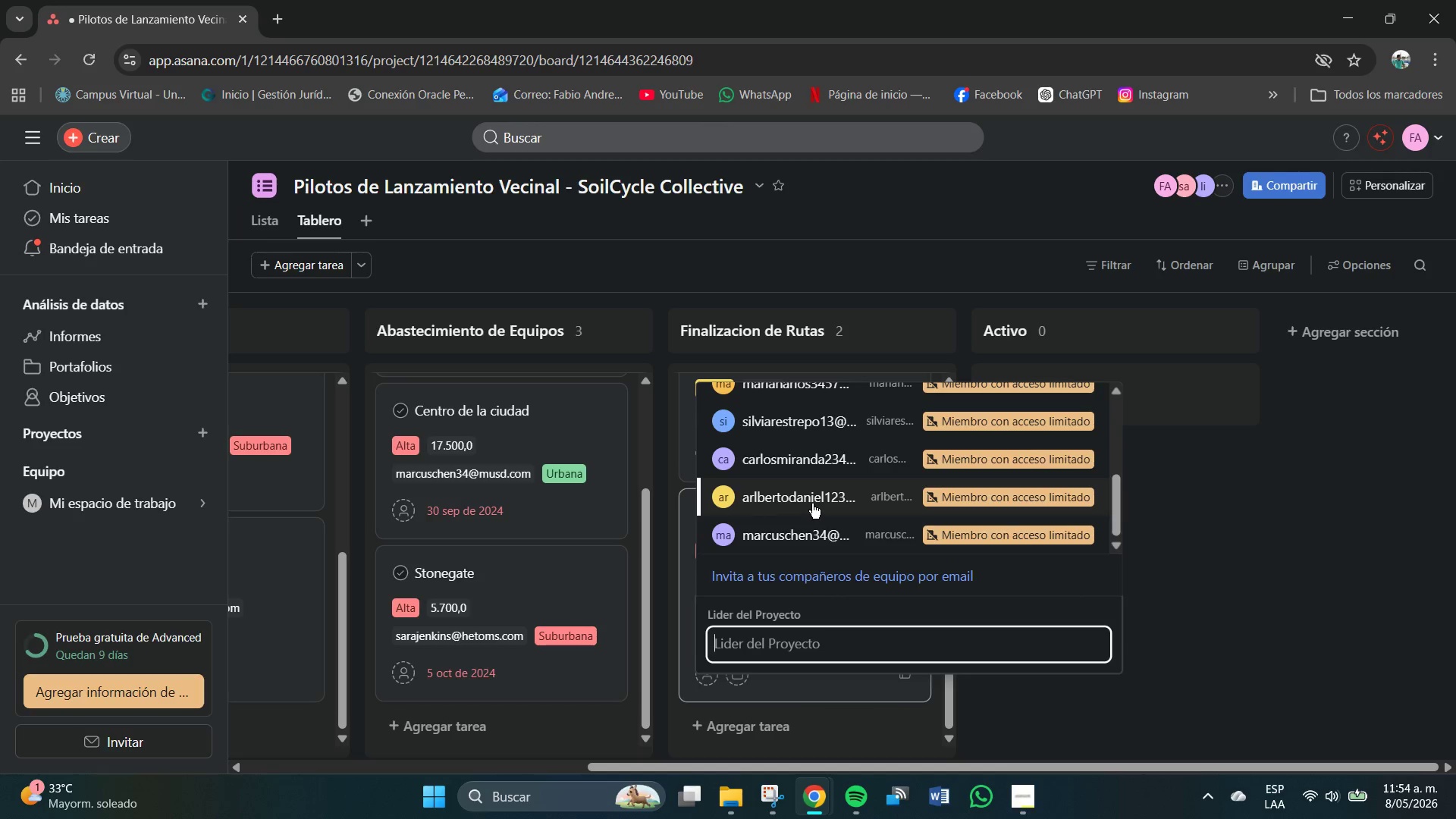 
left_click([811, 504])
 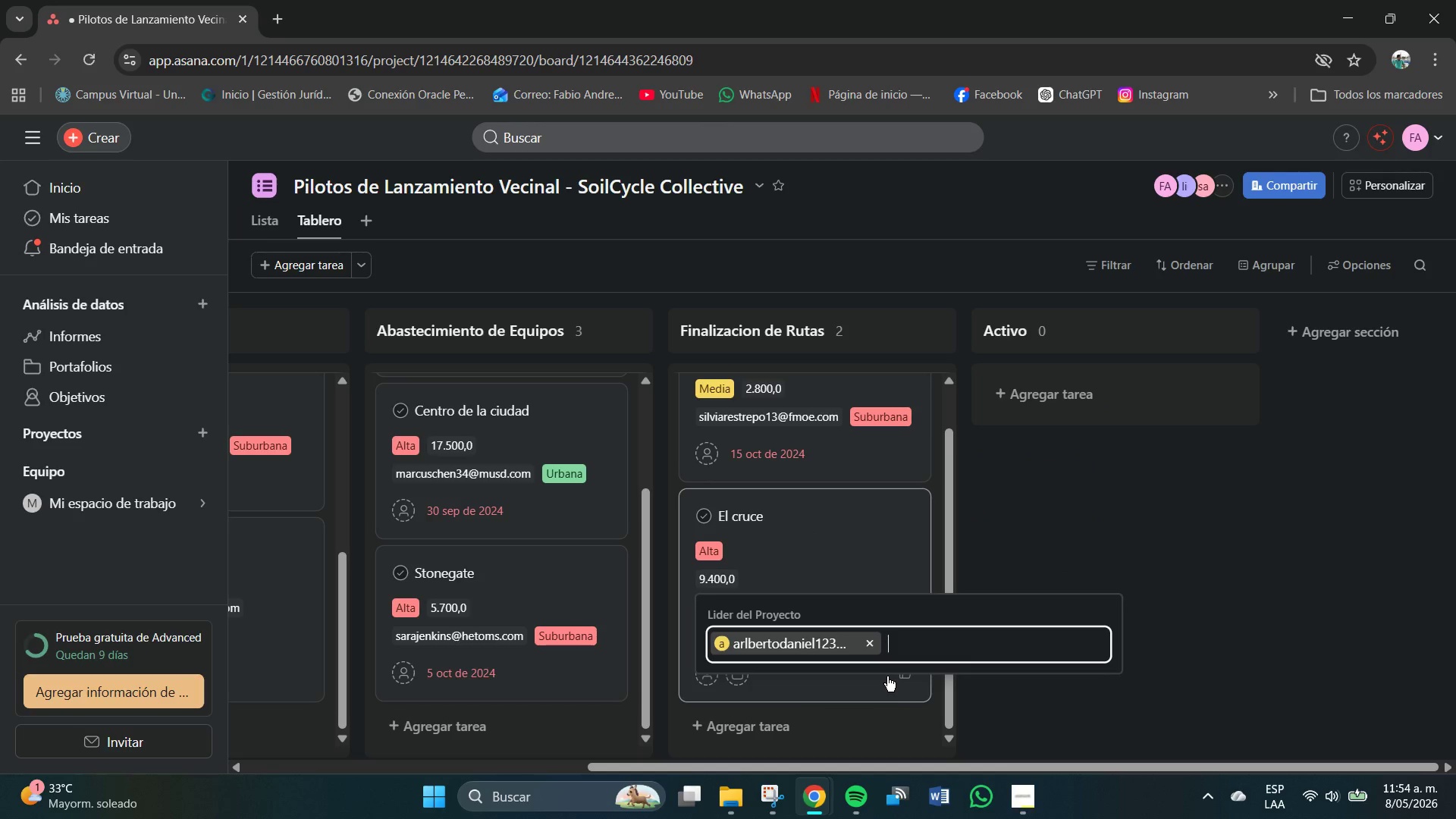 
key(Enter)
 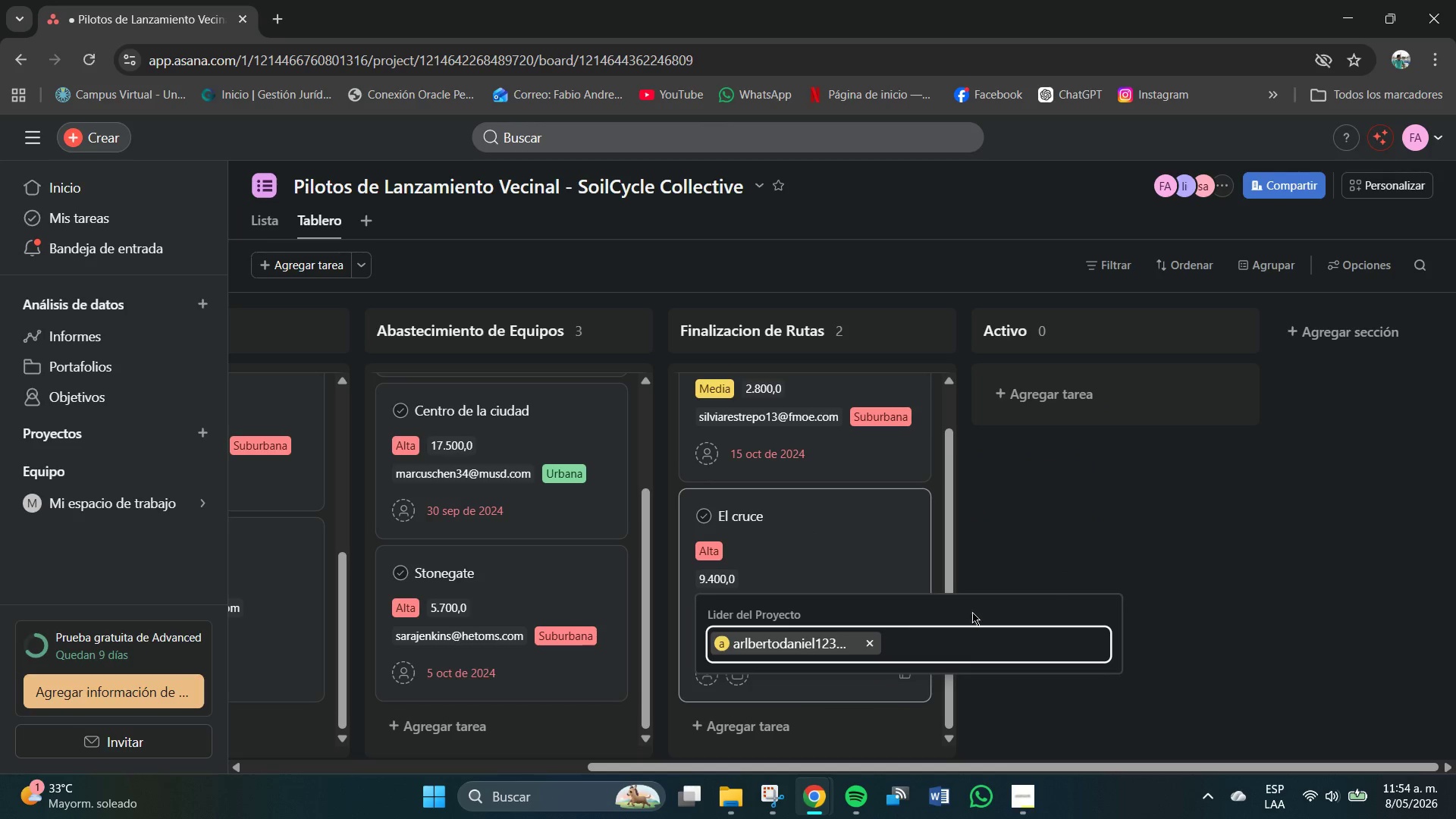 
left_click([1054, 576])
 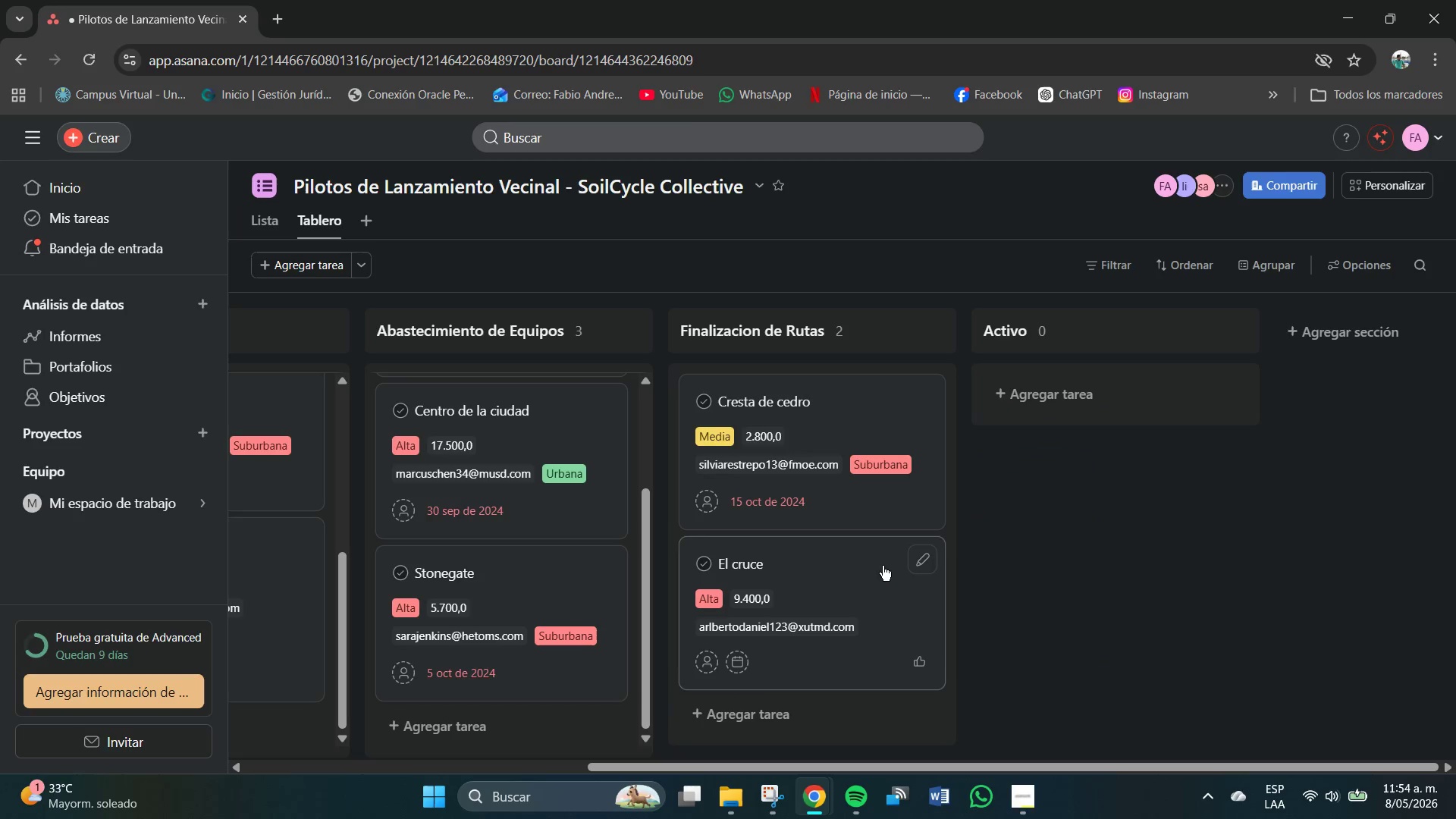 
left_click([914, 560])
 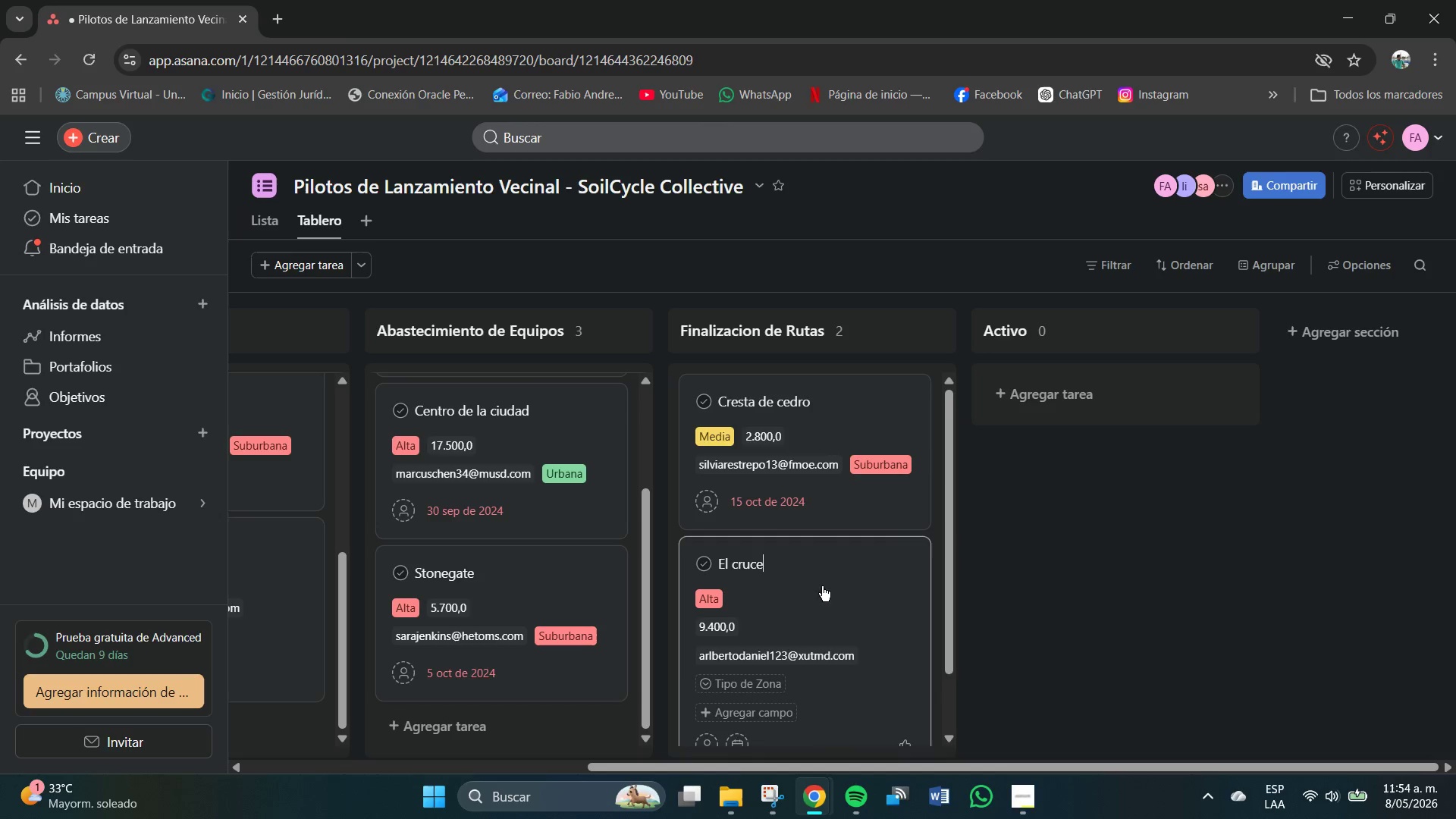 
scroll: coordinate [762, 615], scroll_direction: down, amount: 2.0
 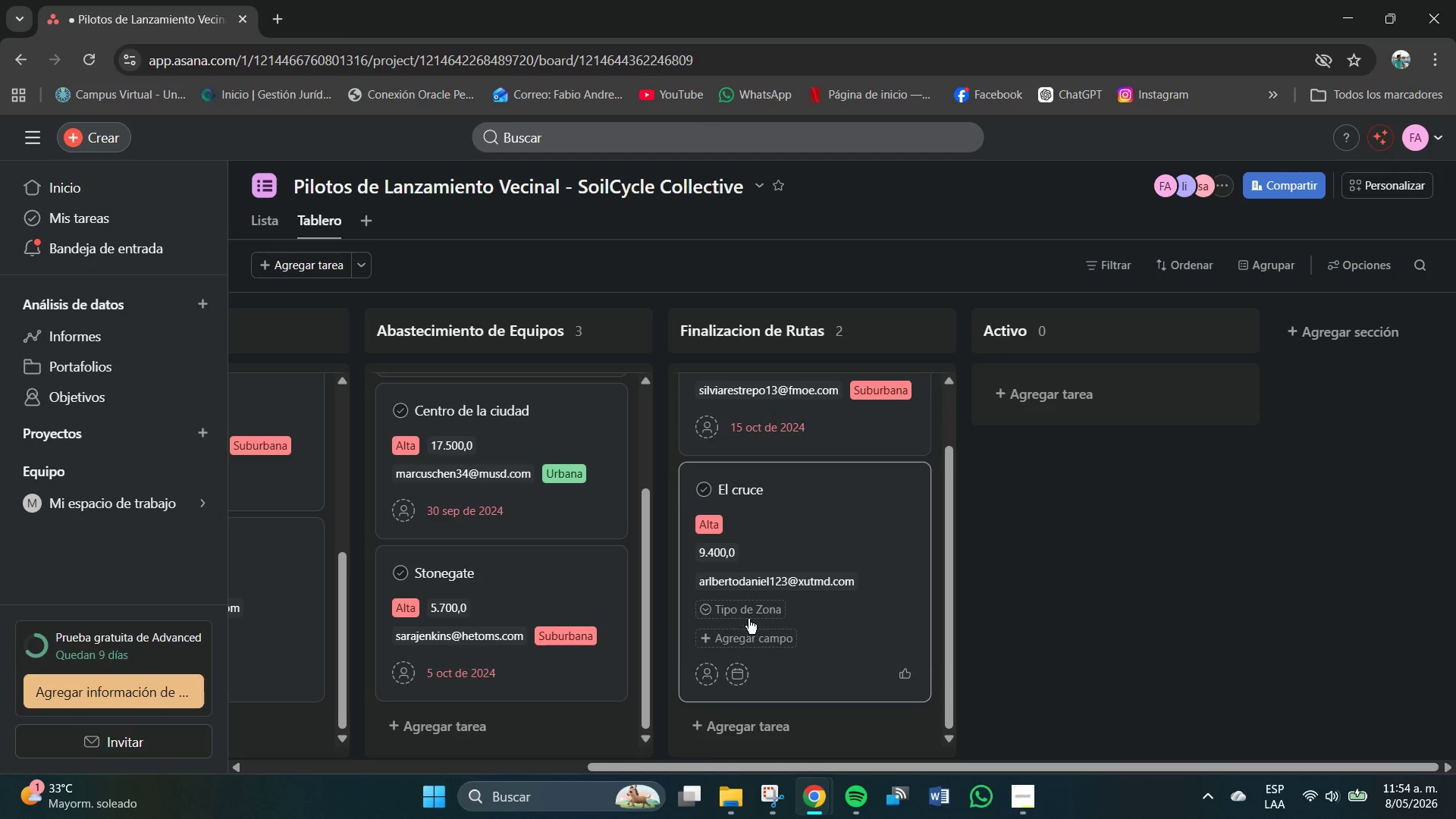 
left_click([745, 615])
 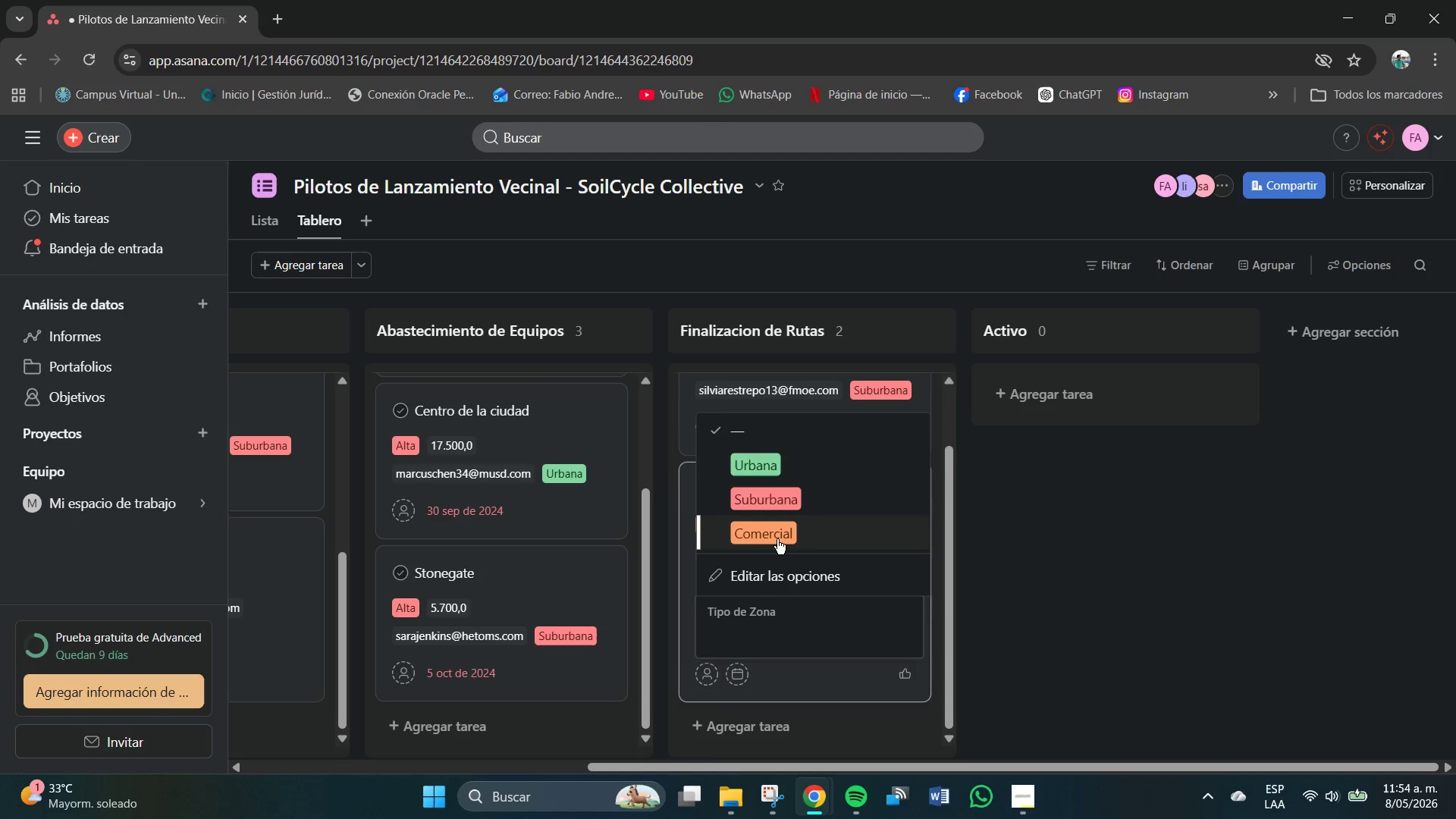 
left_click([759, 469])
 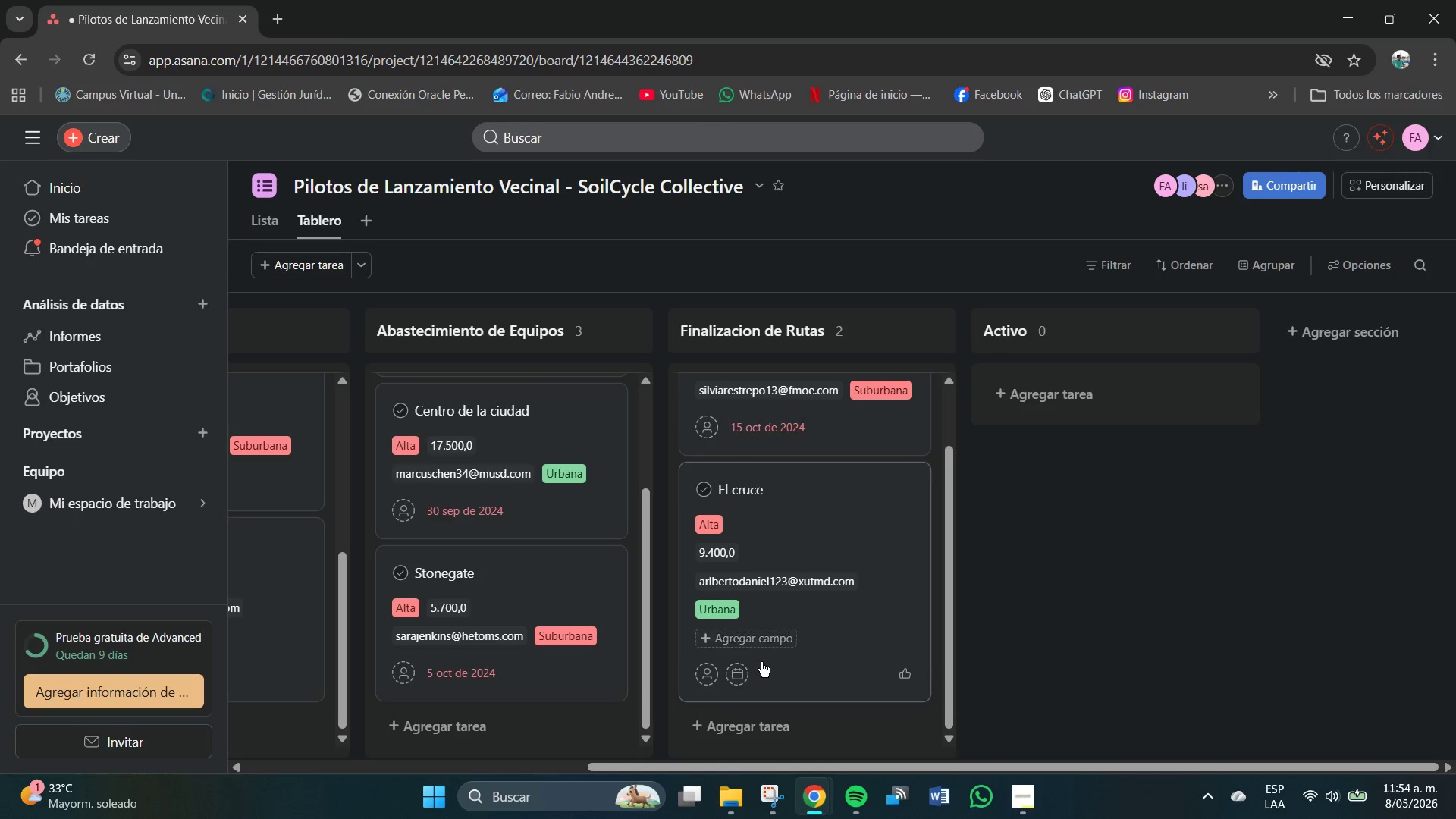 
left_click([734, 674])
 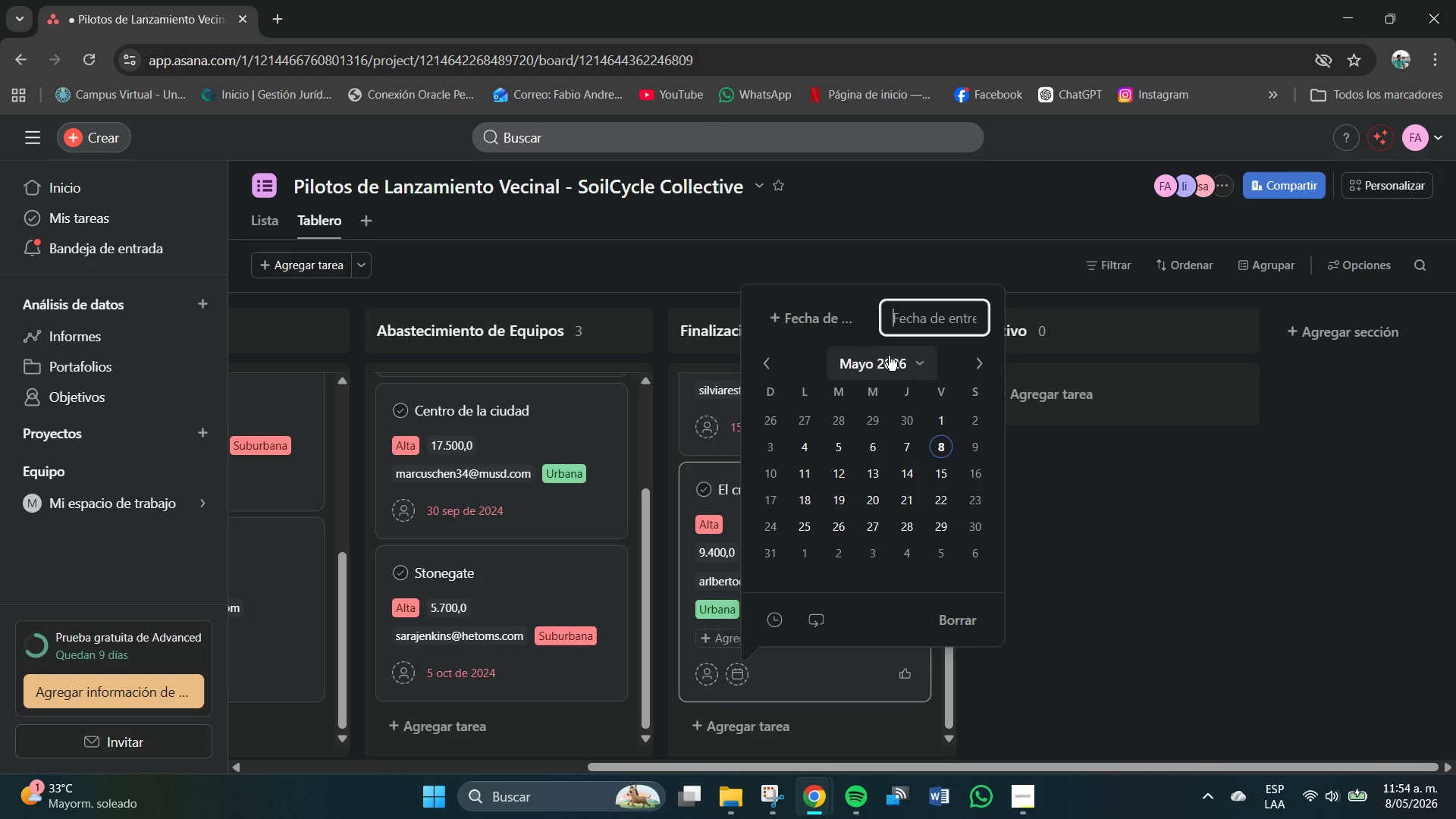 
key(Numpad2)
 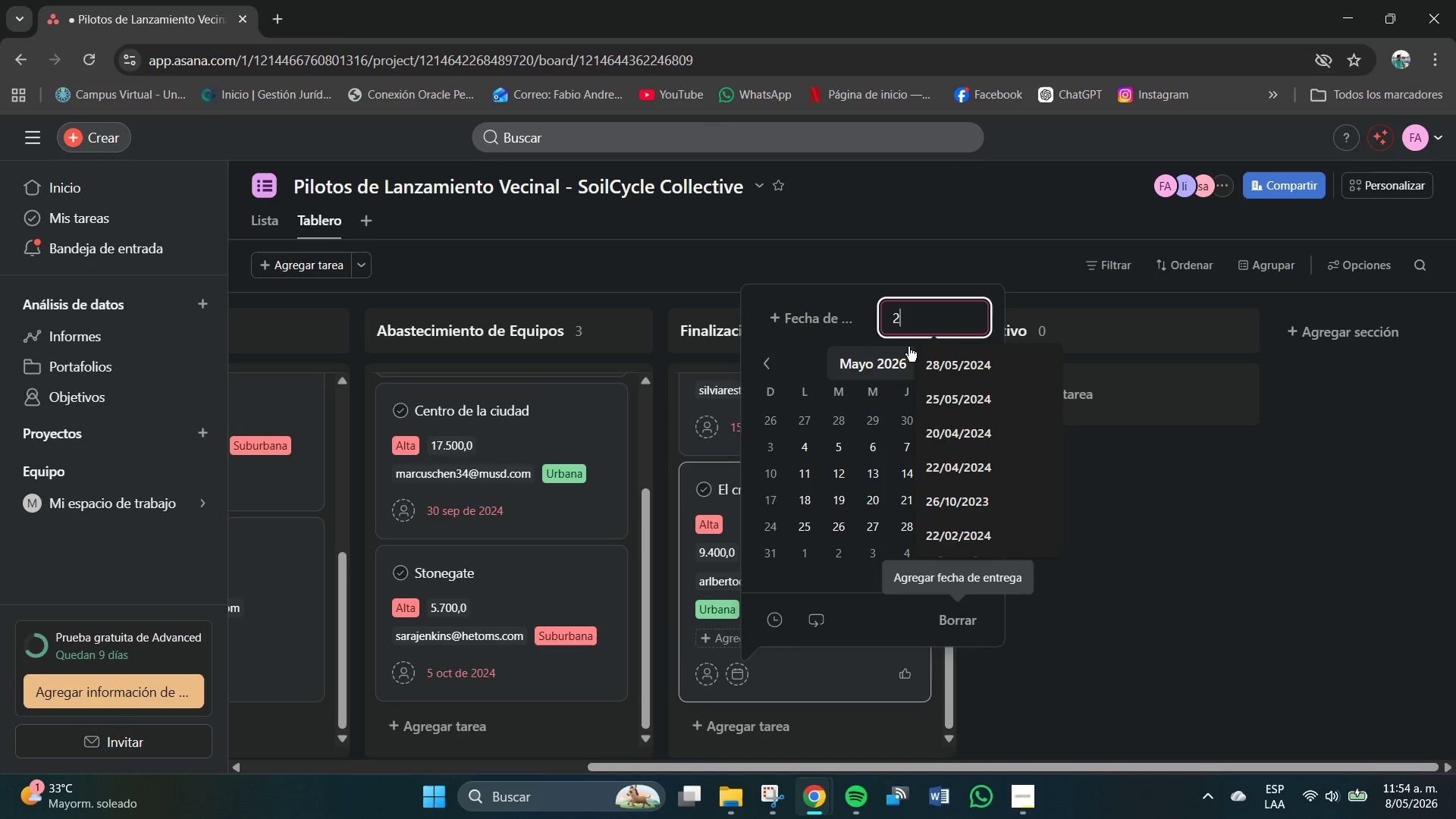 
key(Numpad5)
 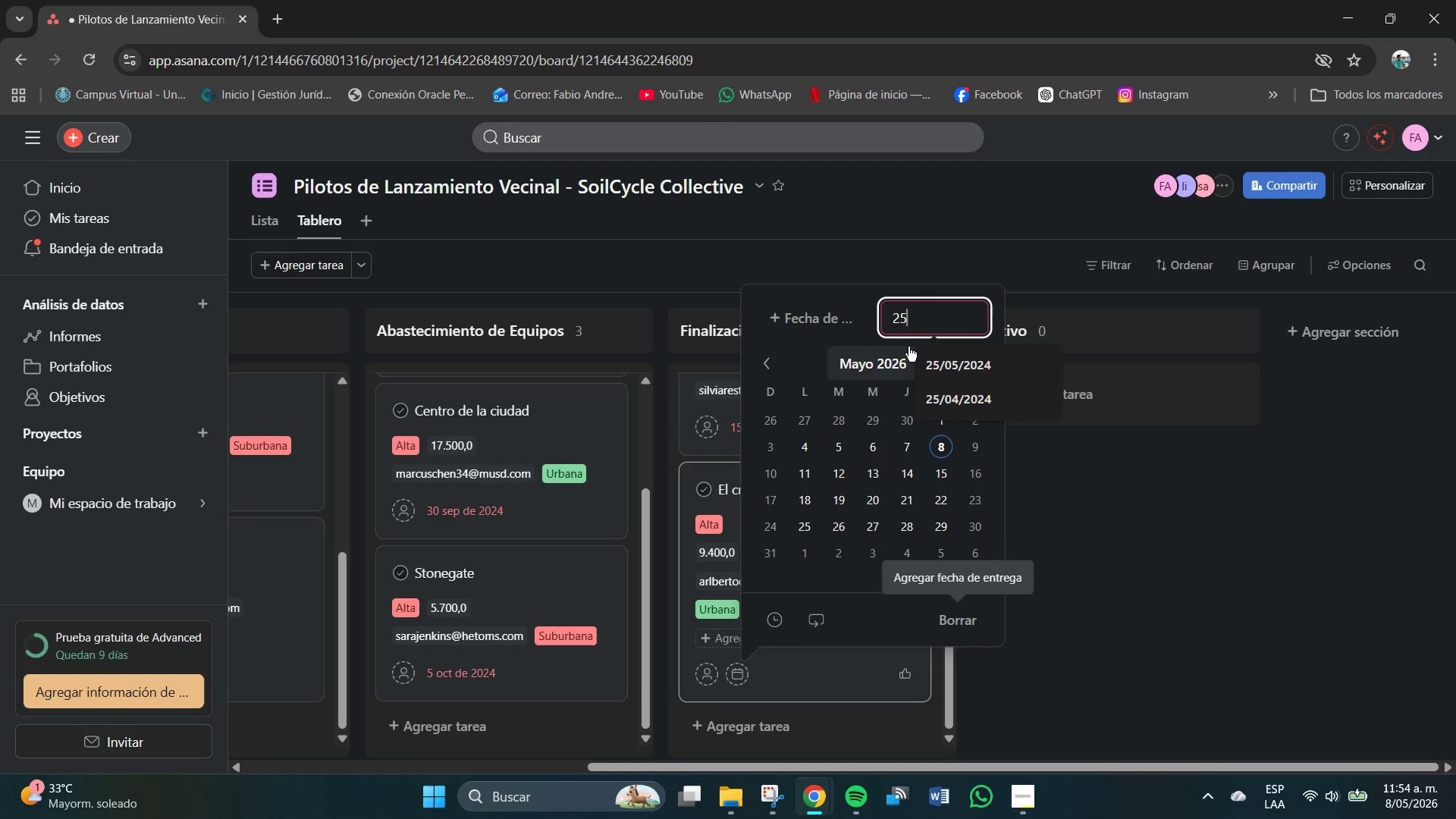 
key(Shift+7)
 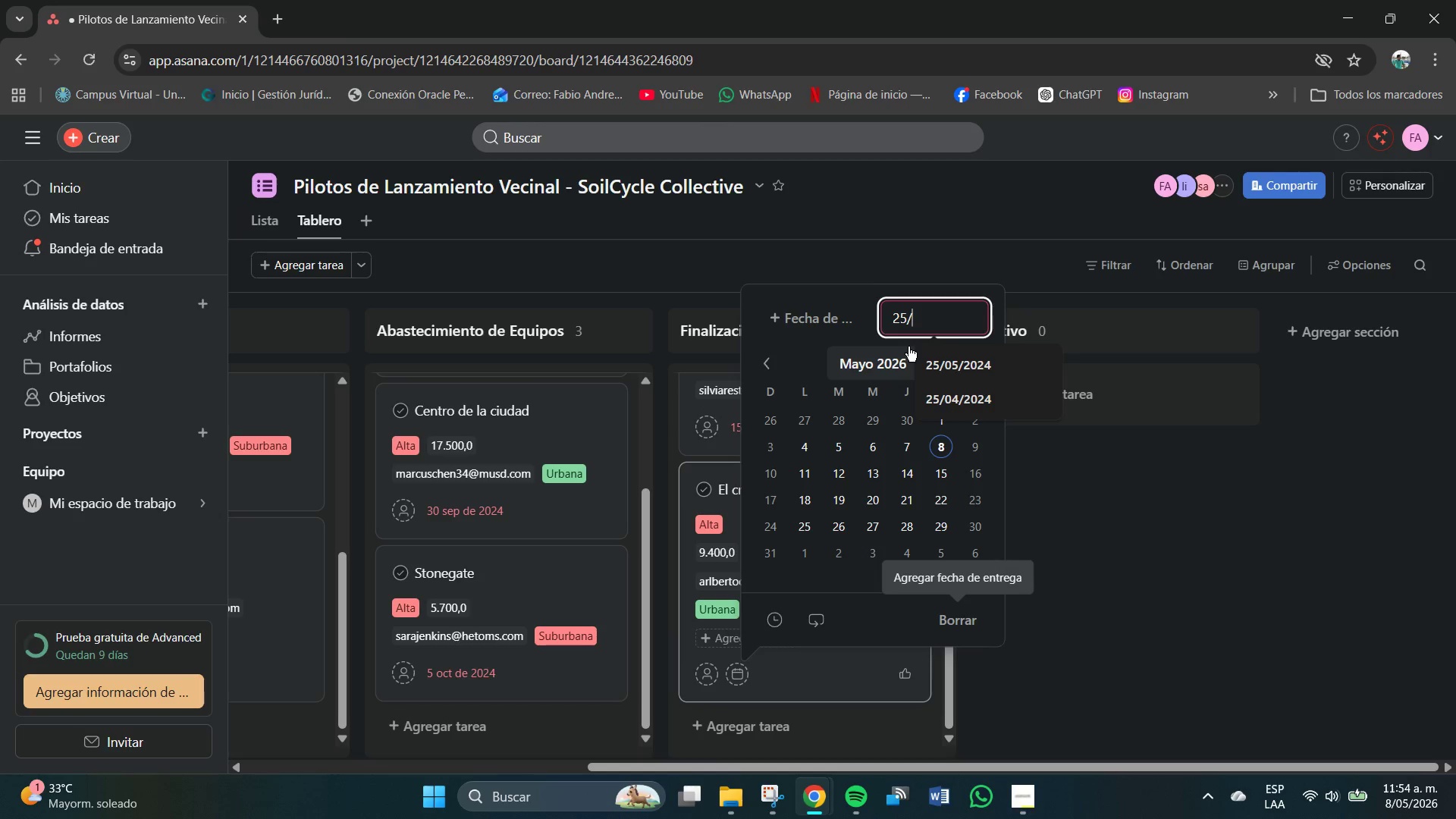 
key(Numpad1)
 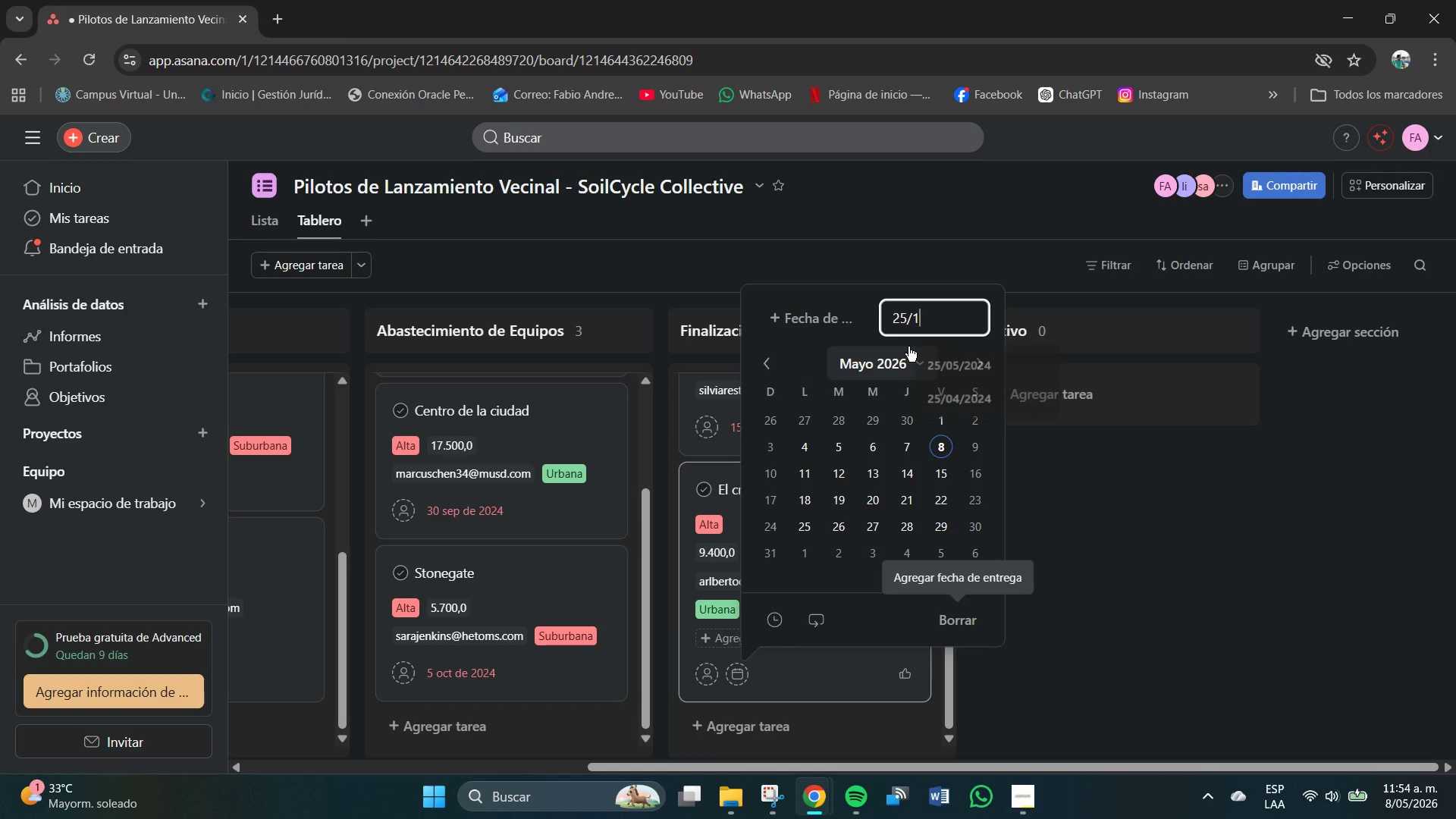 
key(Numpad0)
 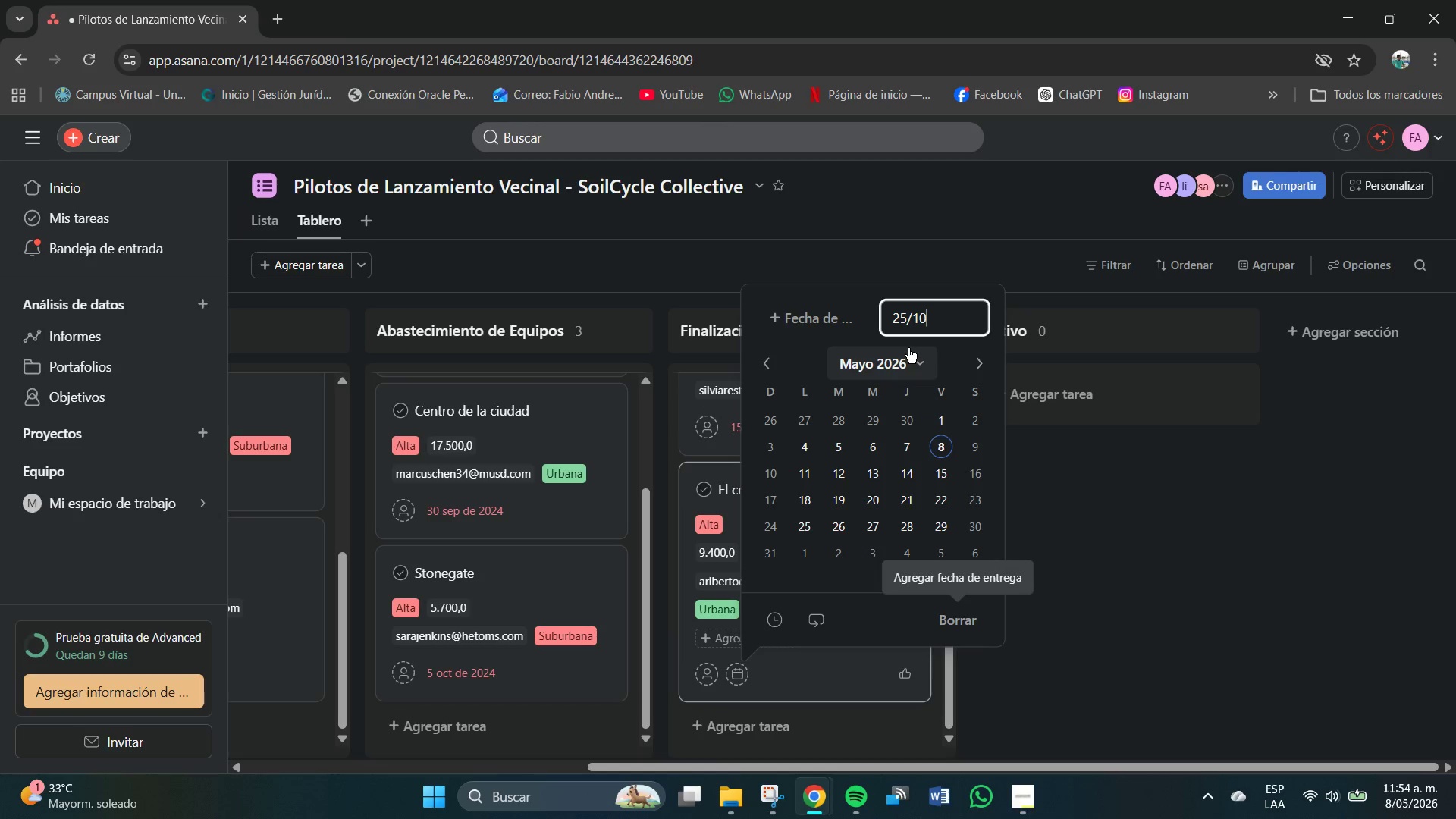 
key(Shift+ShiftRight)
 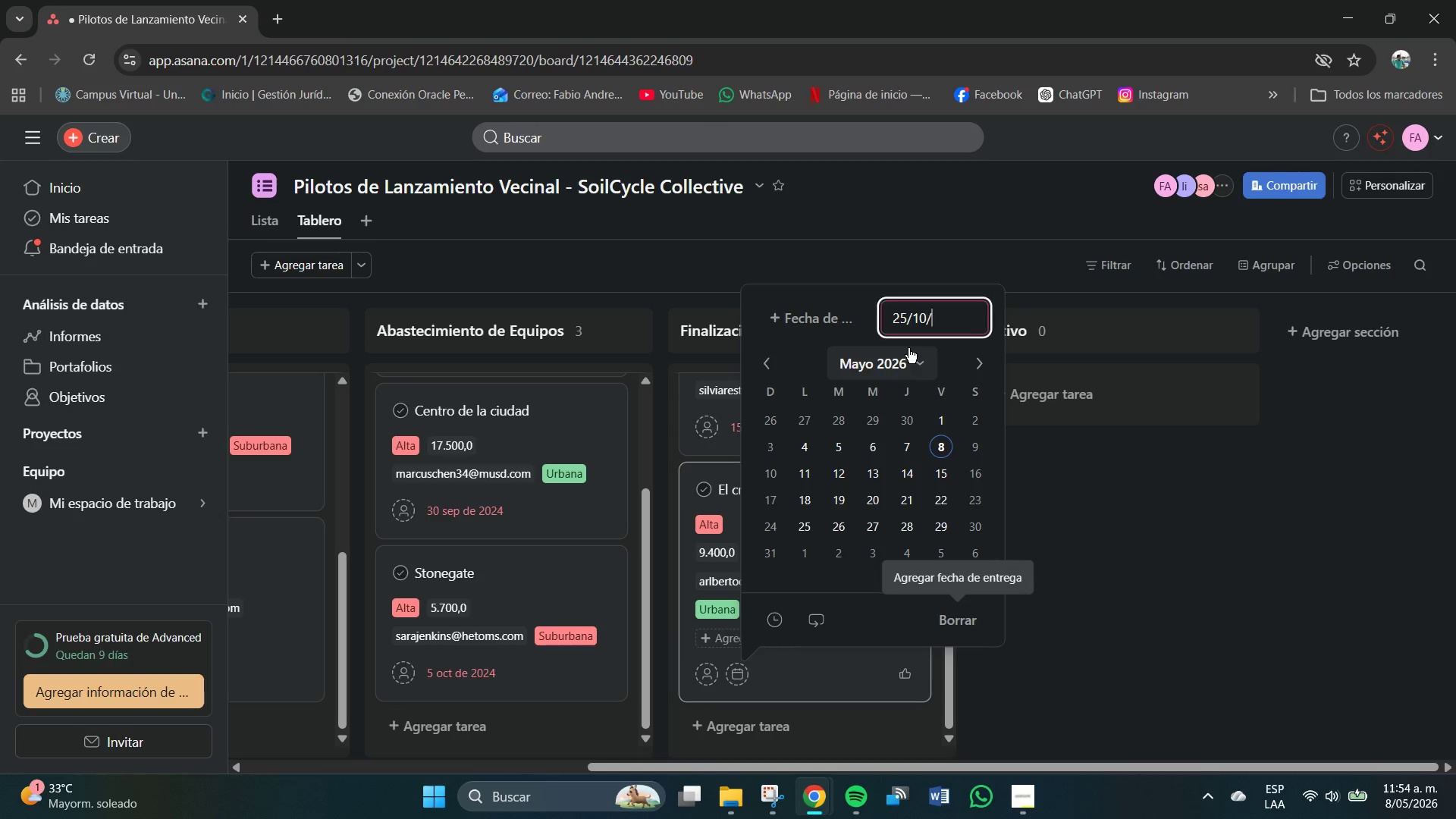 
key(Shift+7)
 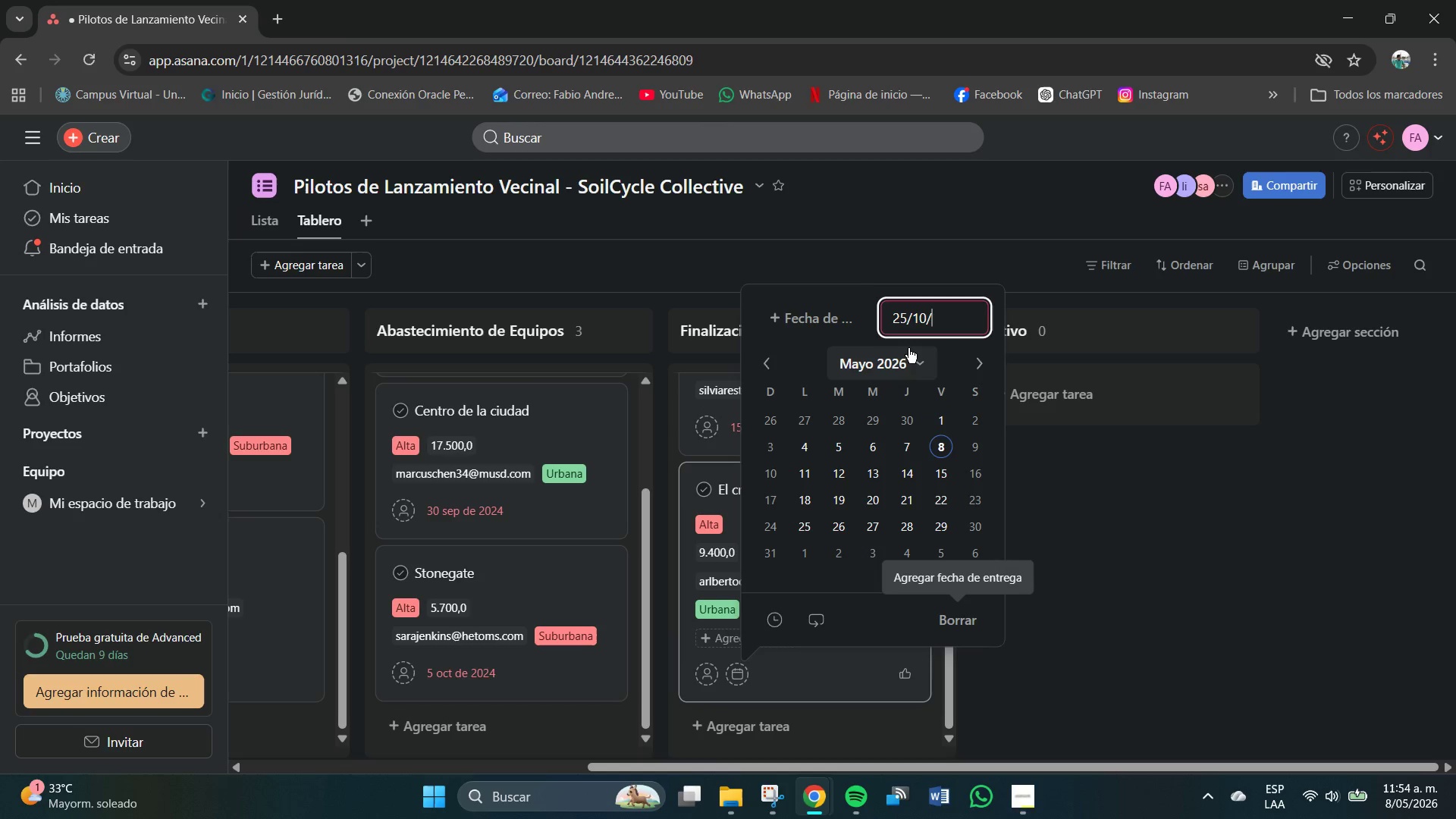 
key(Numpad2)
 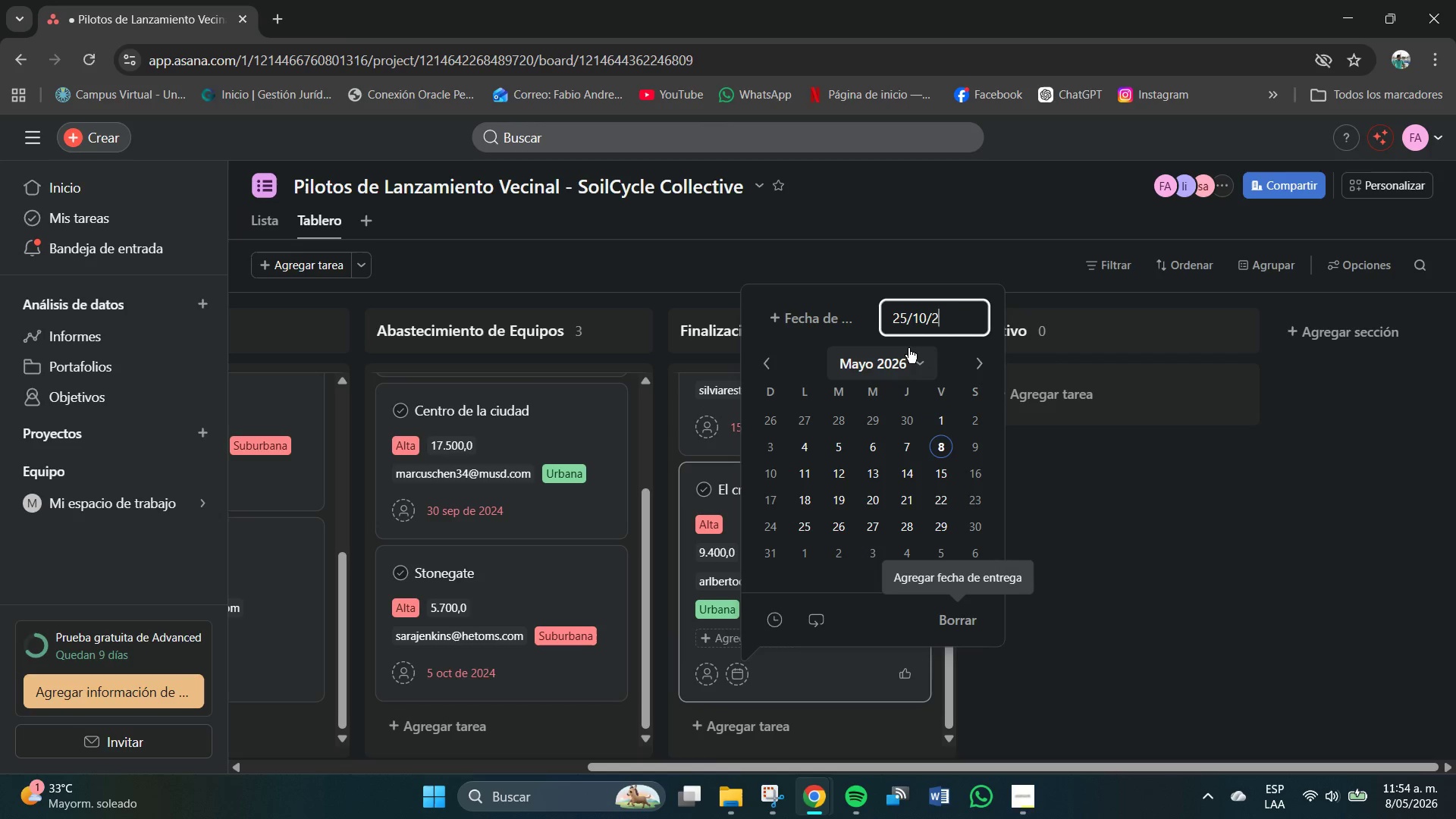 
key(Numpad0)
 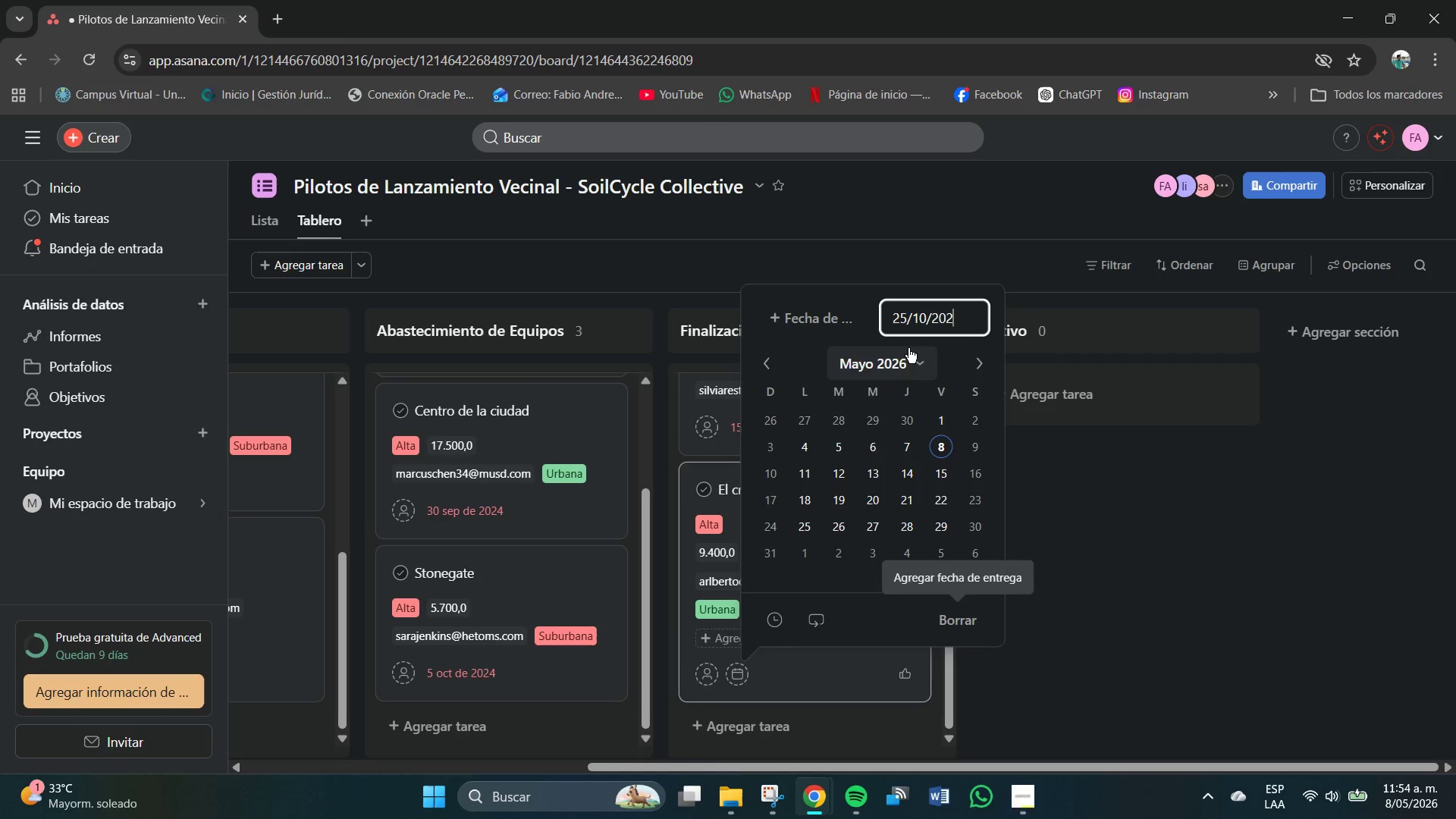 
key(Numpad2)
 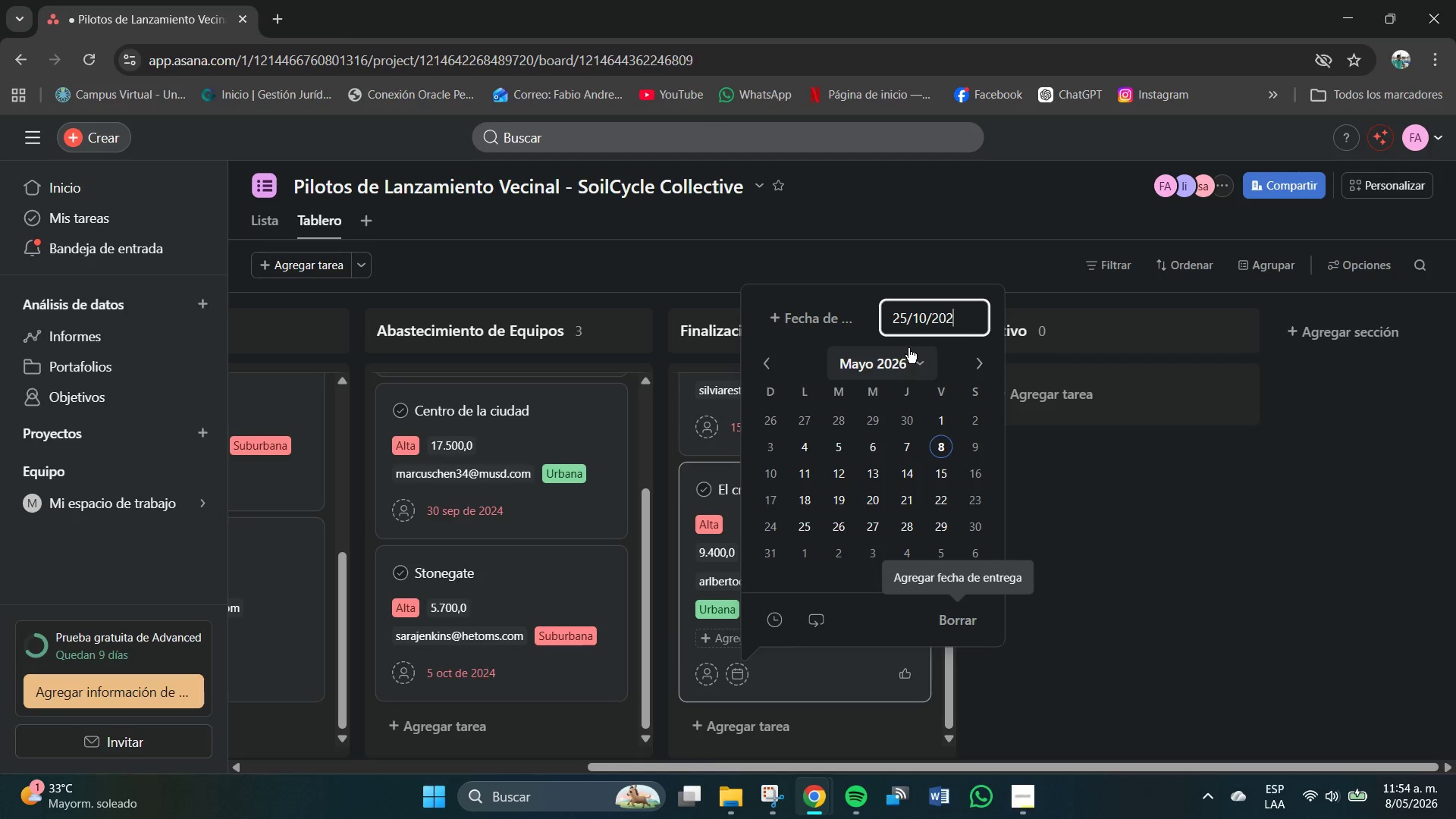 
key(Numpad4)
 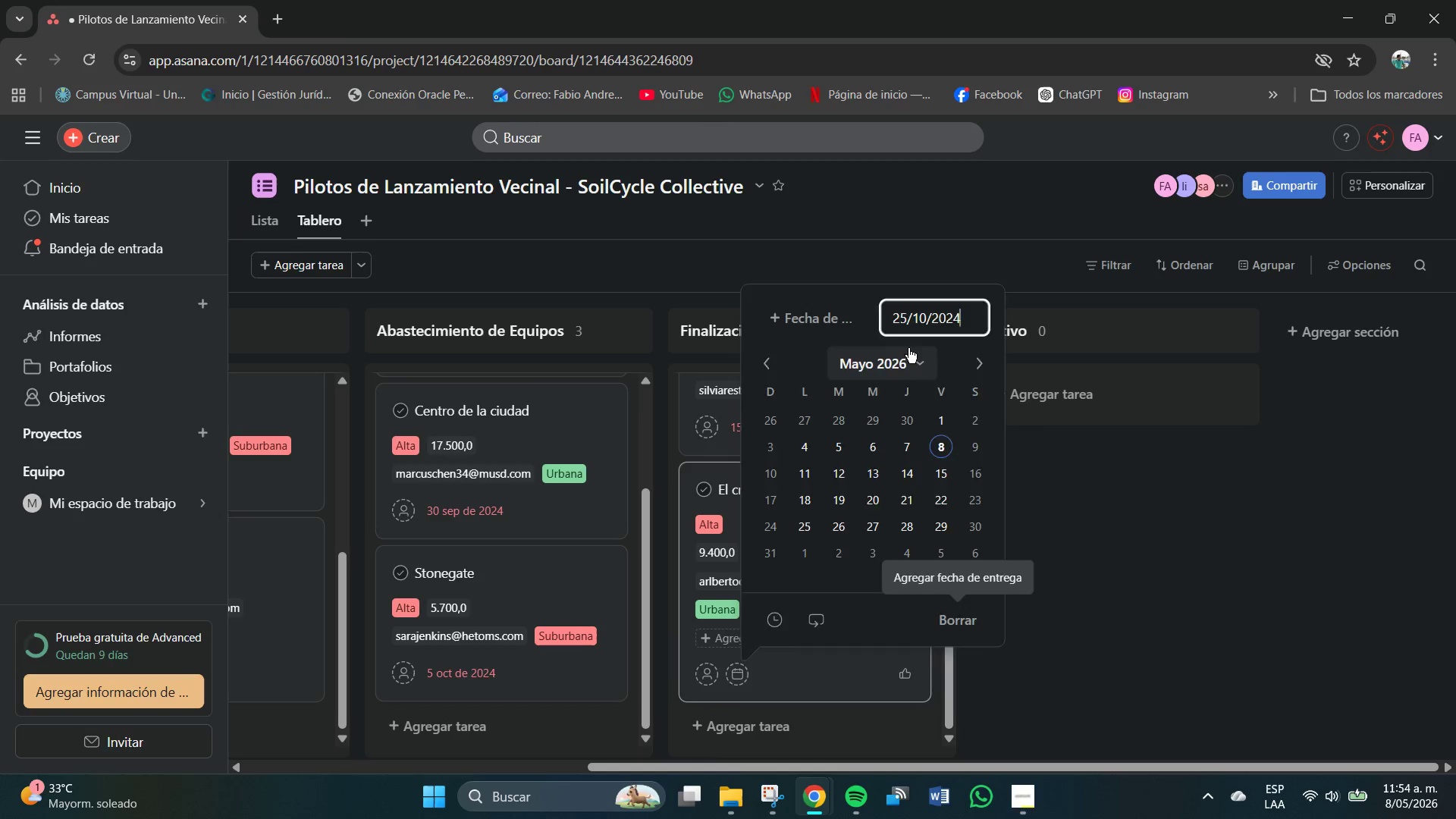 
key(NumpadEnter)
 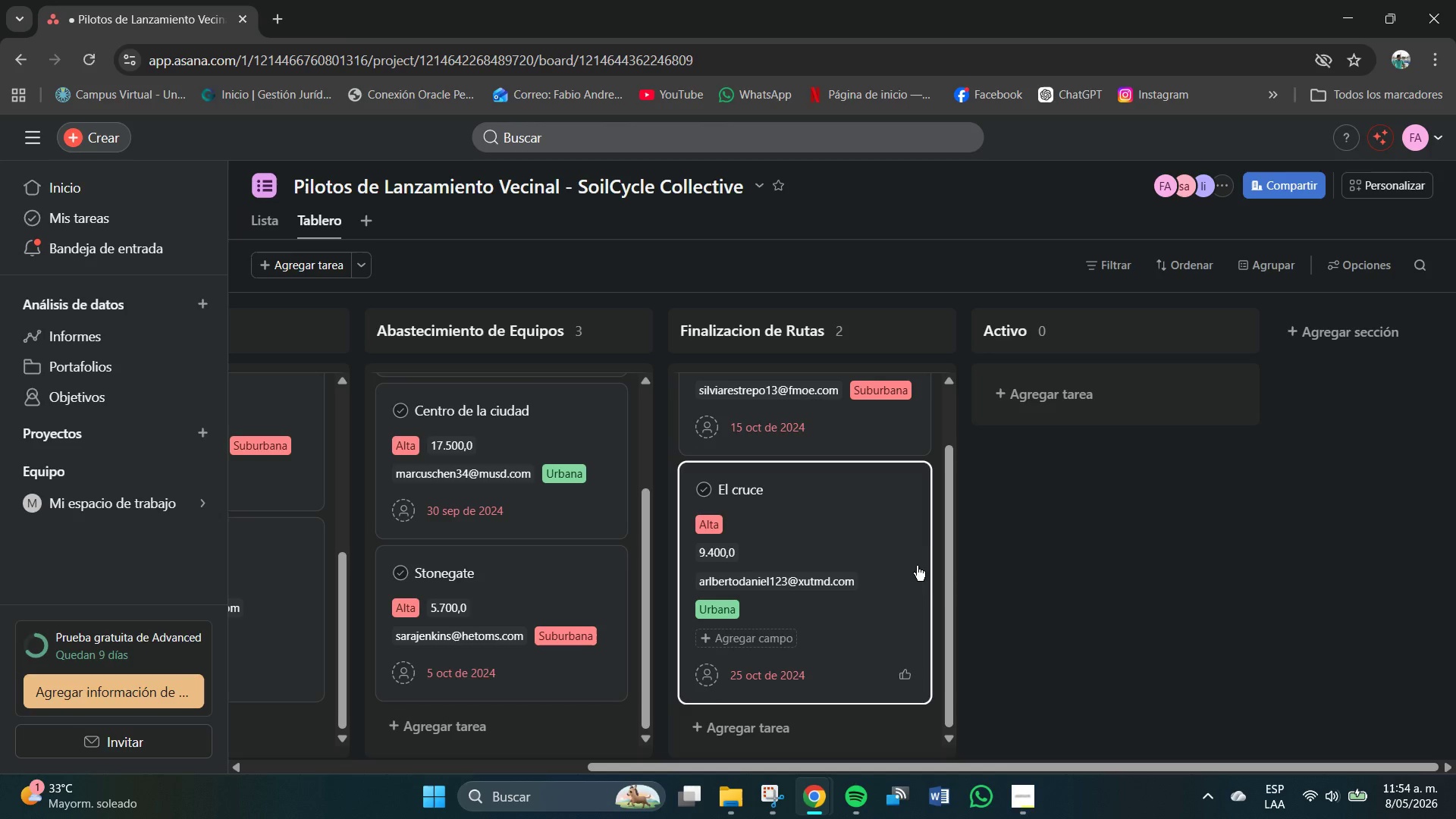 
left_click([881, 513])
 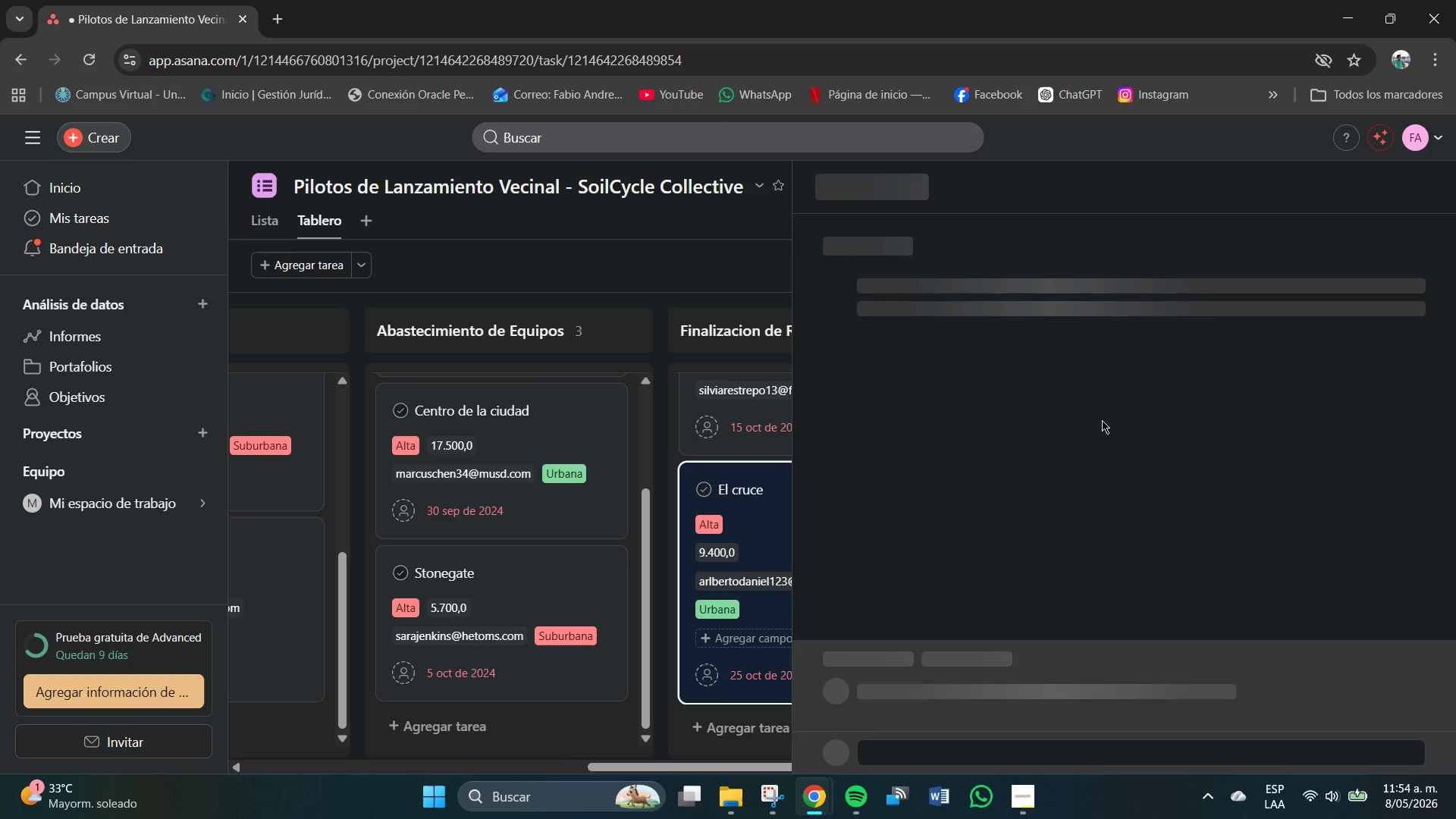 
scroll: coordinate [1026, 497], scroll_direction: down, amount: 3.0
 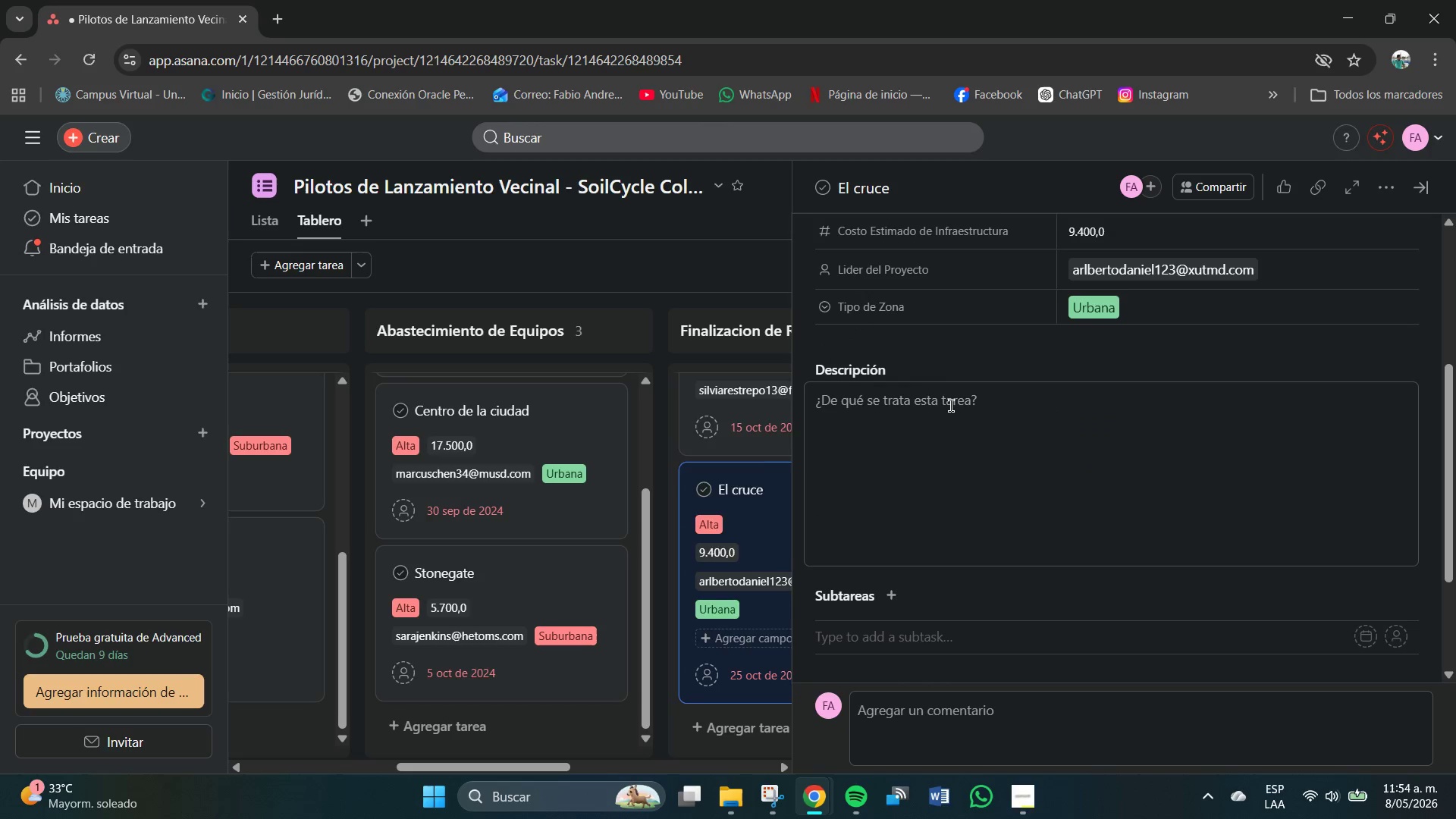 
left_click([950, 406])
 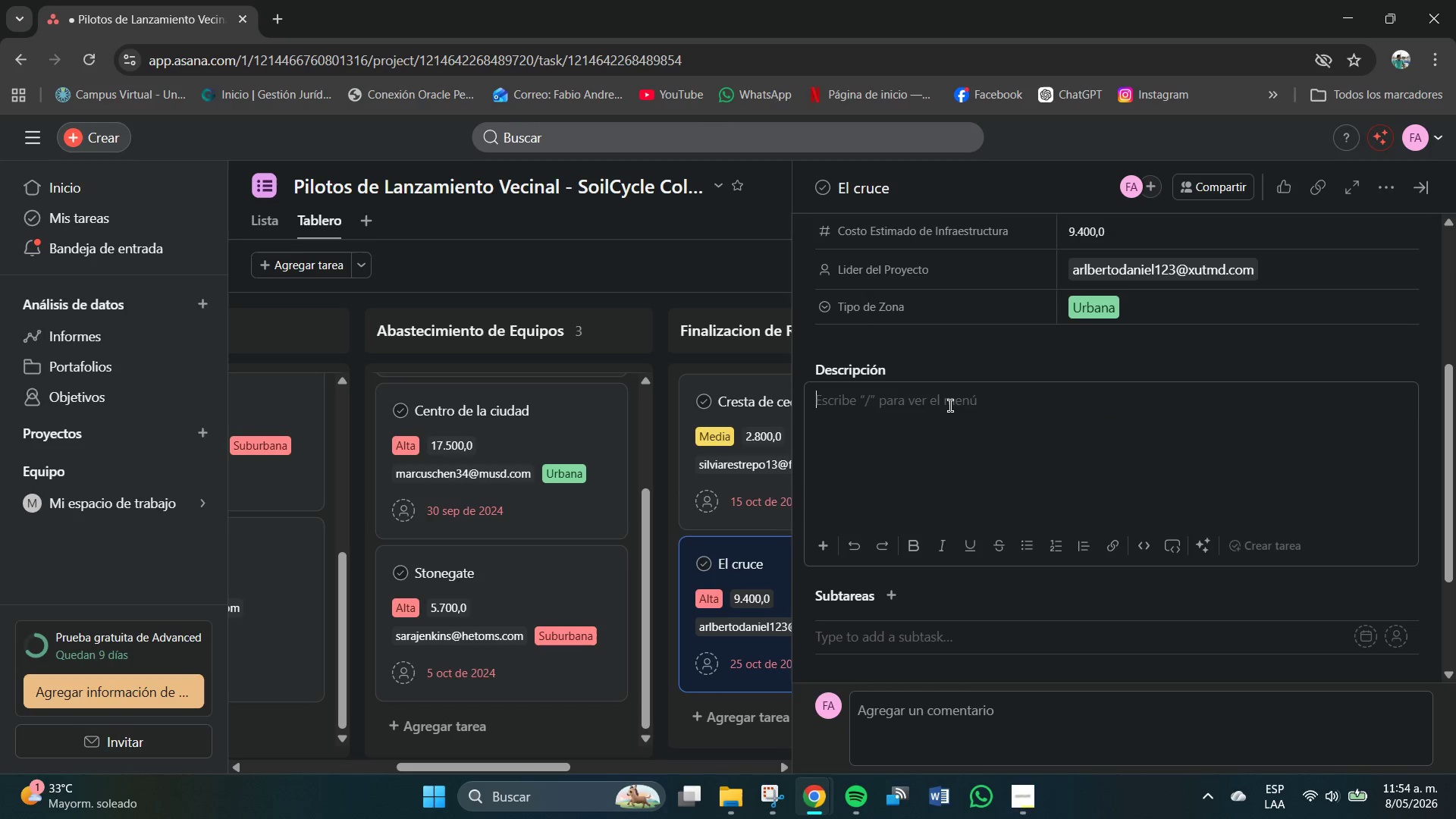 
type(Hogares pryectados)
key(Backspace)
key(Backspace)
key(Backspace)
key(Backspace)
key(Backspace)
key(Backspace)
key(Backspace)
key(Backspace)
type(oyectados> 25)
key(Backspace)
type(75 . Coordinador principal )
key(Backspace)
type(> Da)
key(Backspace)
key(Backspace)
 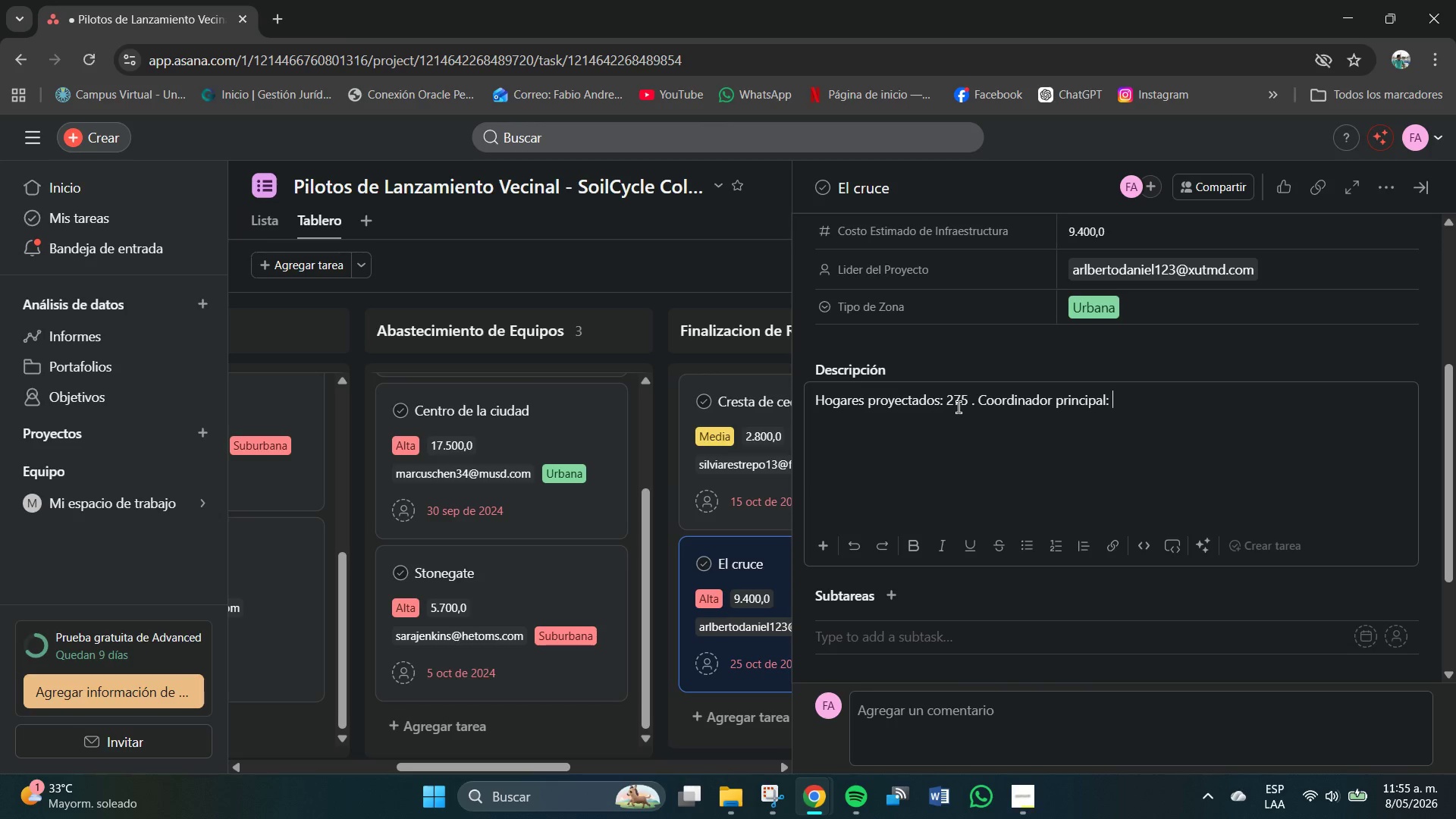 
type(Alberto Pesz)
key(Backspace)
key(Backspace)
key(Backspace)
type(aez)
 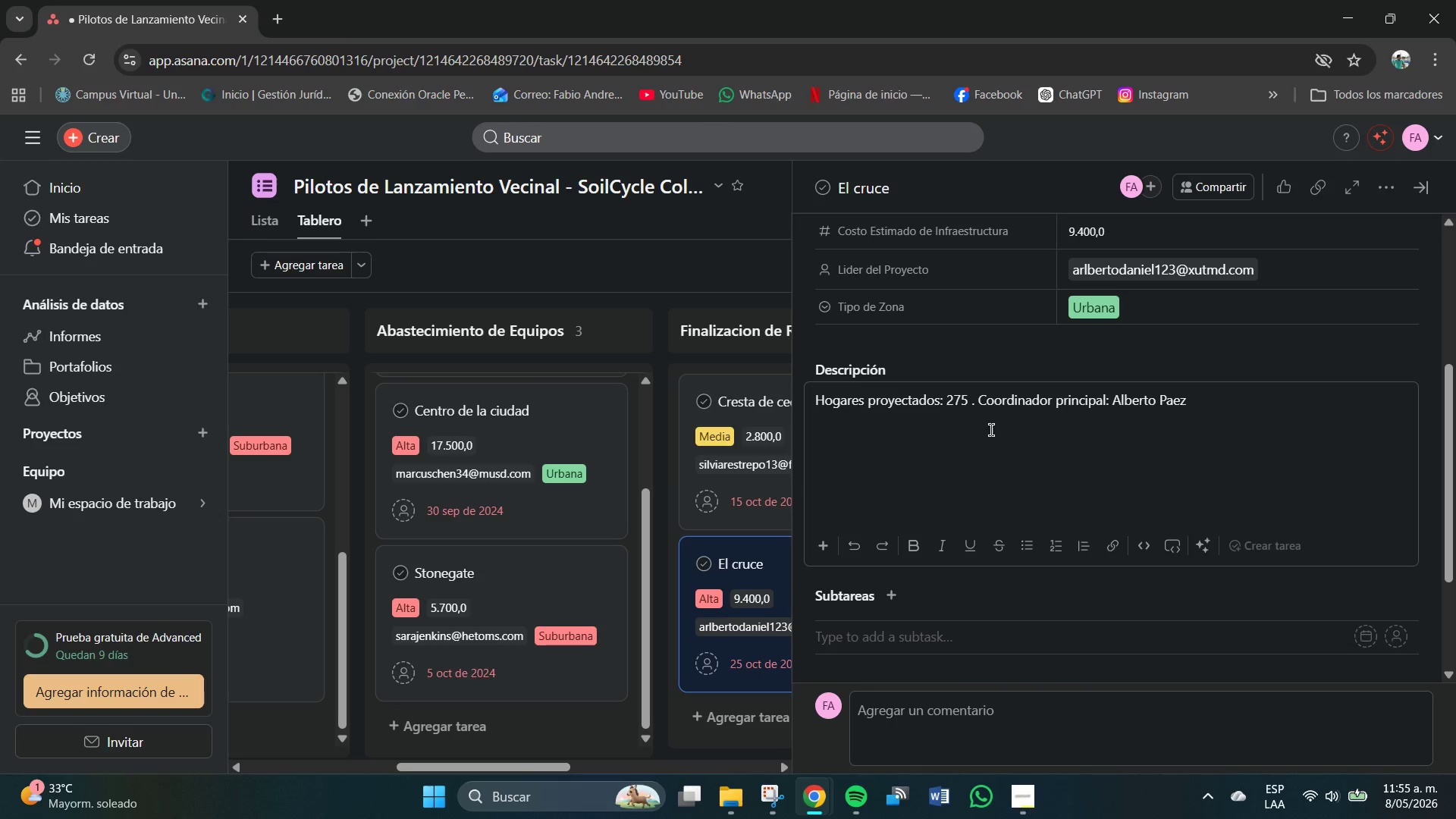 
key(Period)
 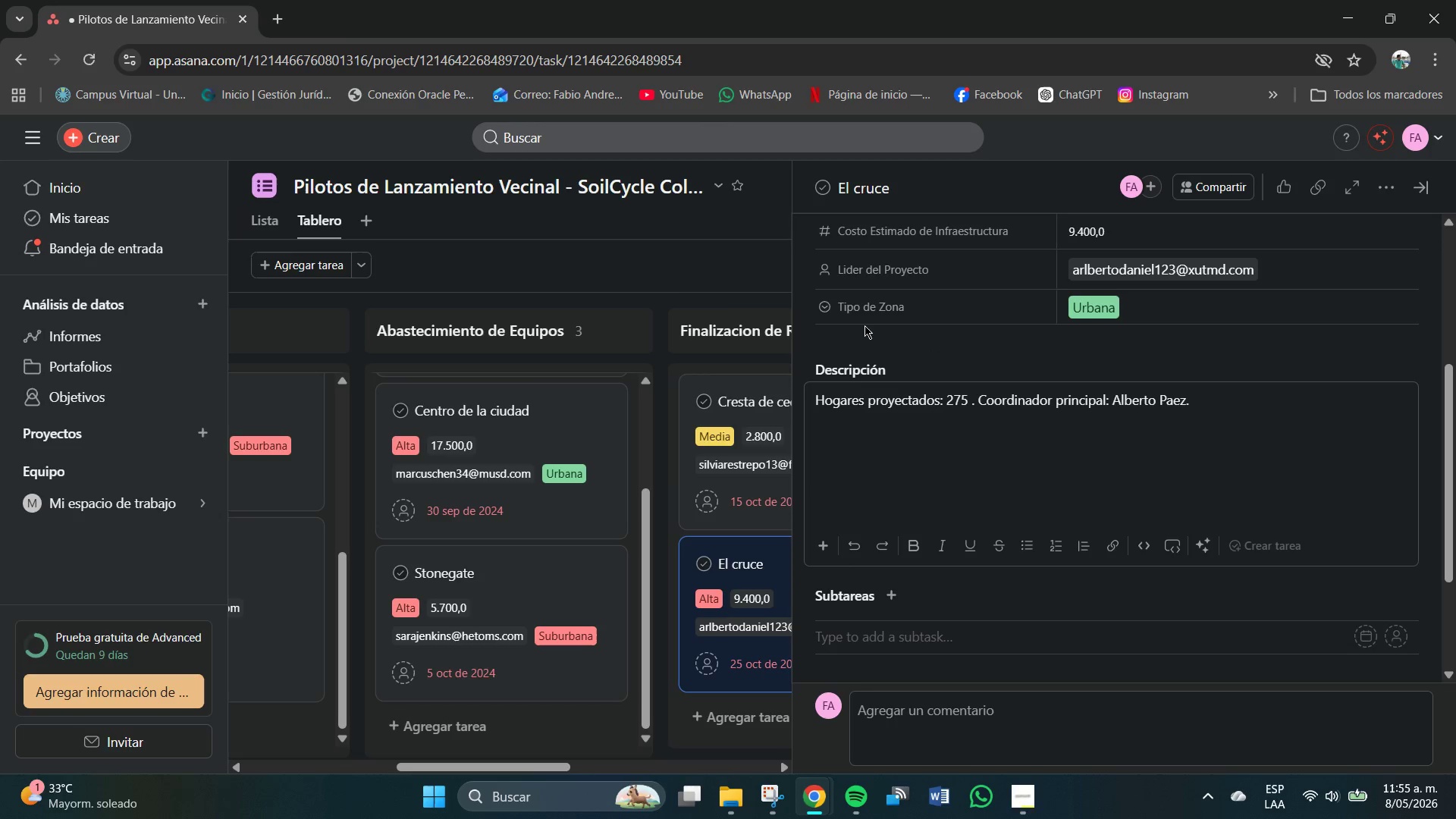 
left_click([694, 268])
 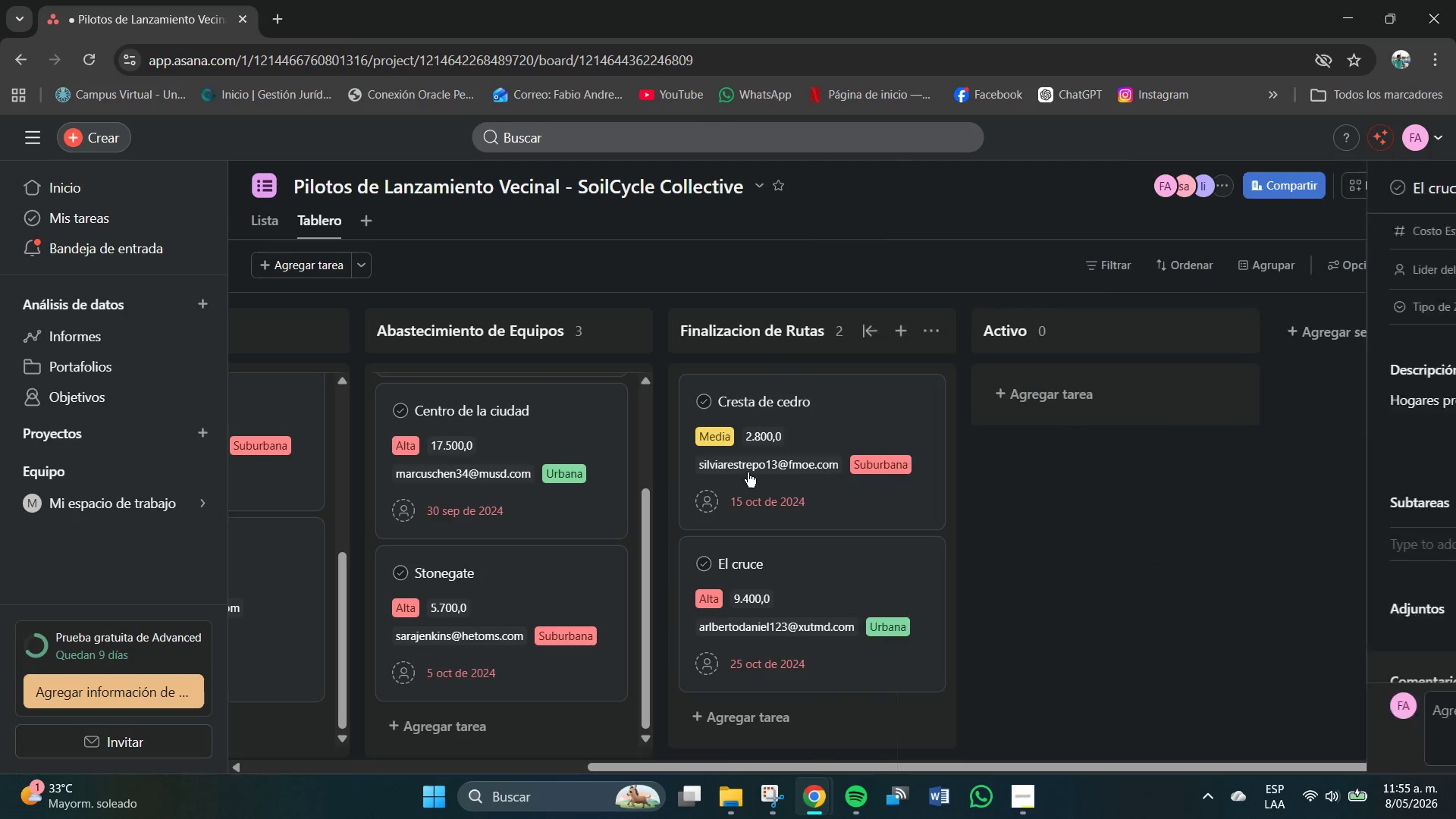 
scroll: coordinate [785, 710], scroll_direction: down, amount: 5.0
 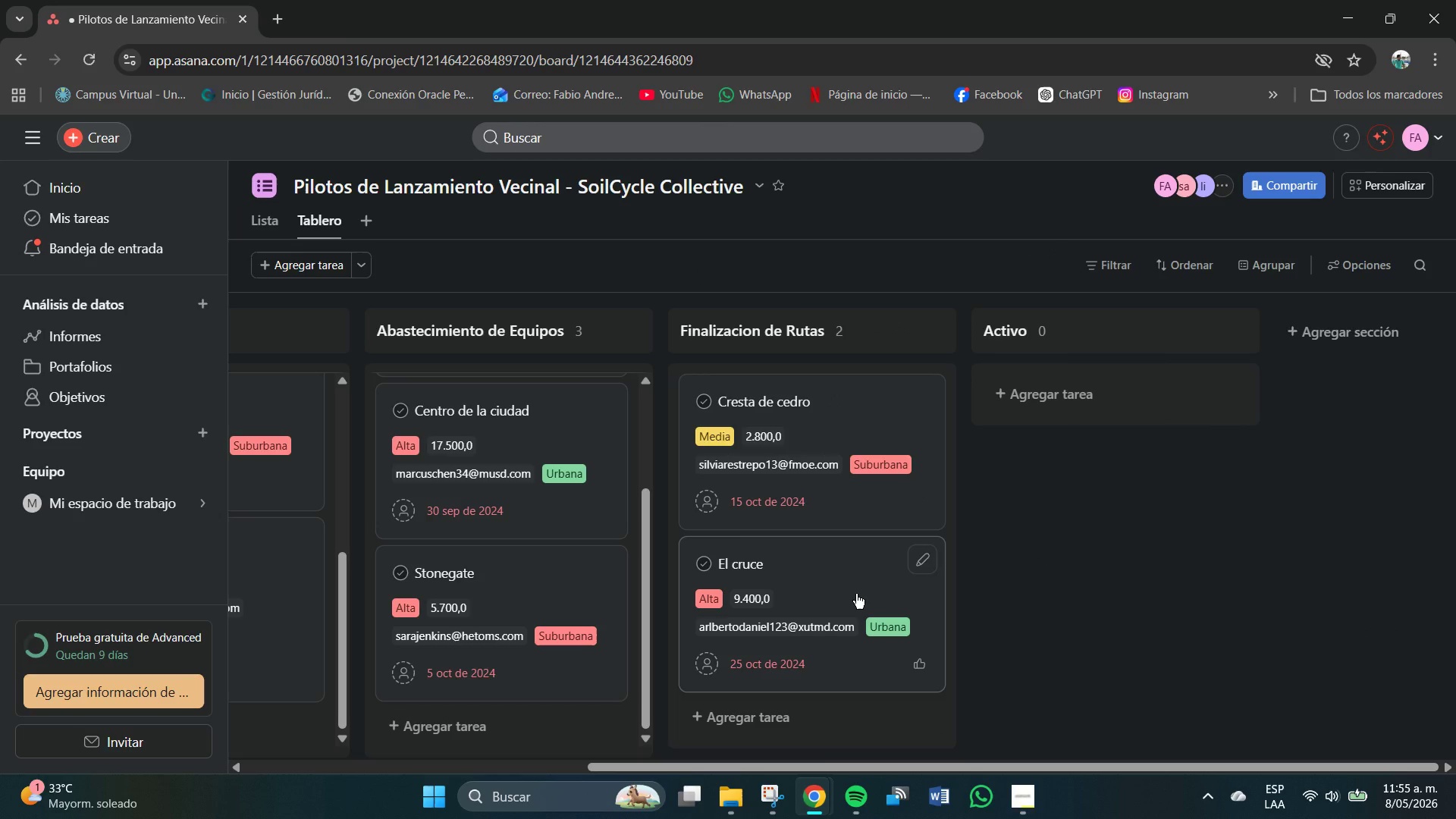 
wait(8.11)
 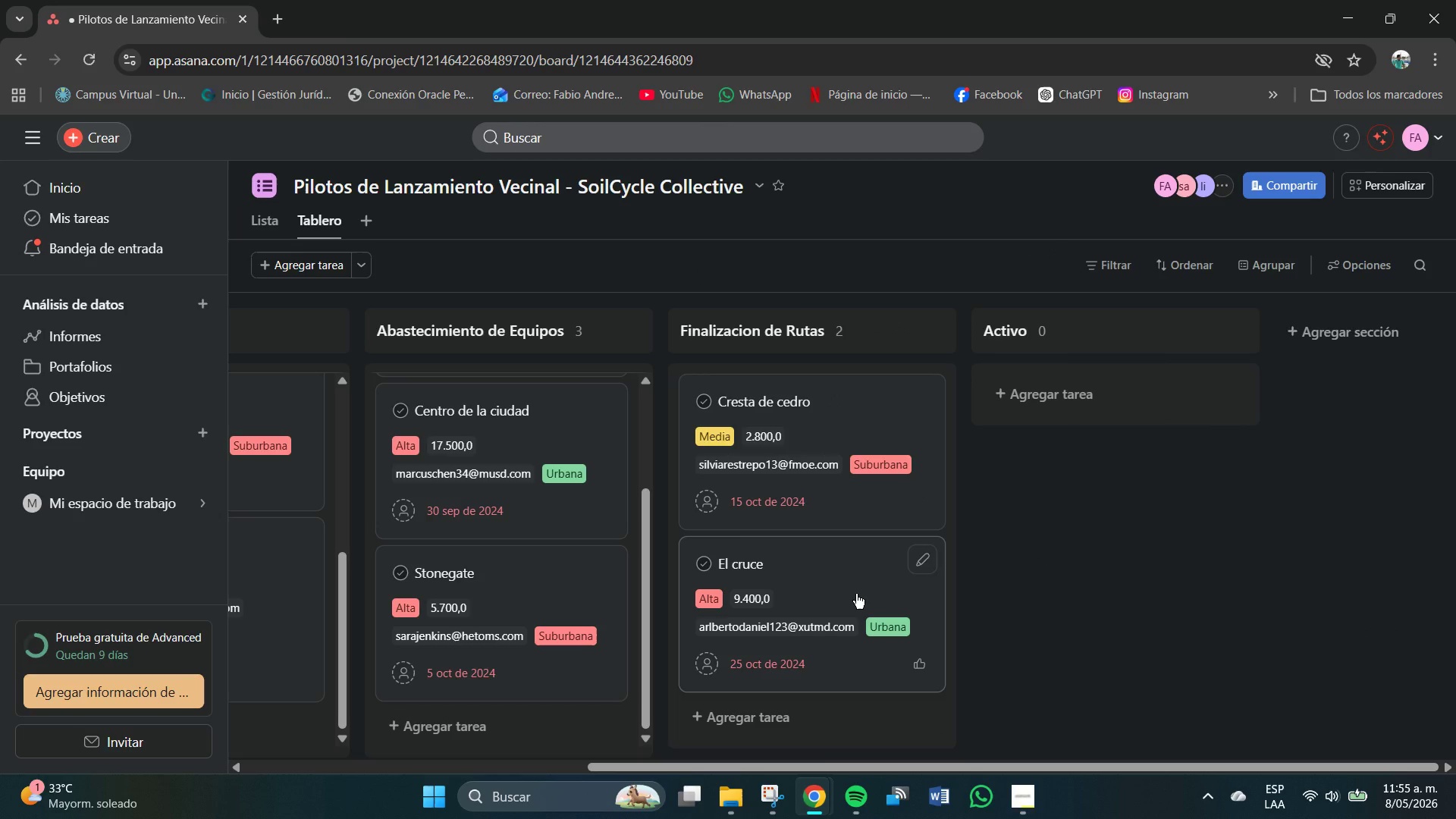 
scroll: coordinate [835, 435], scroll_direction: up, amount: 2.0
 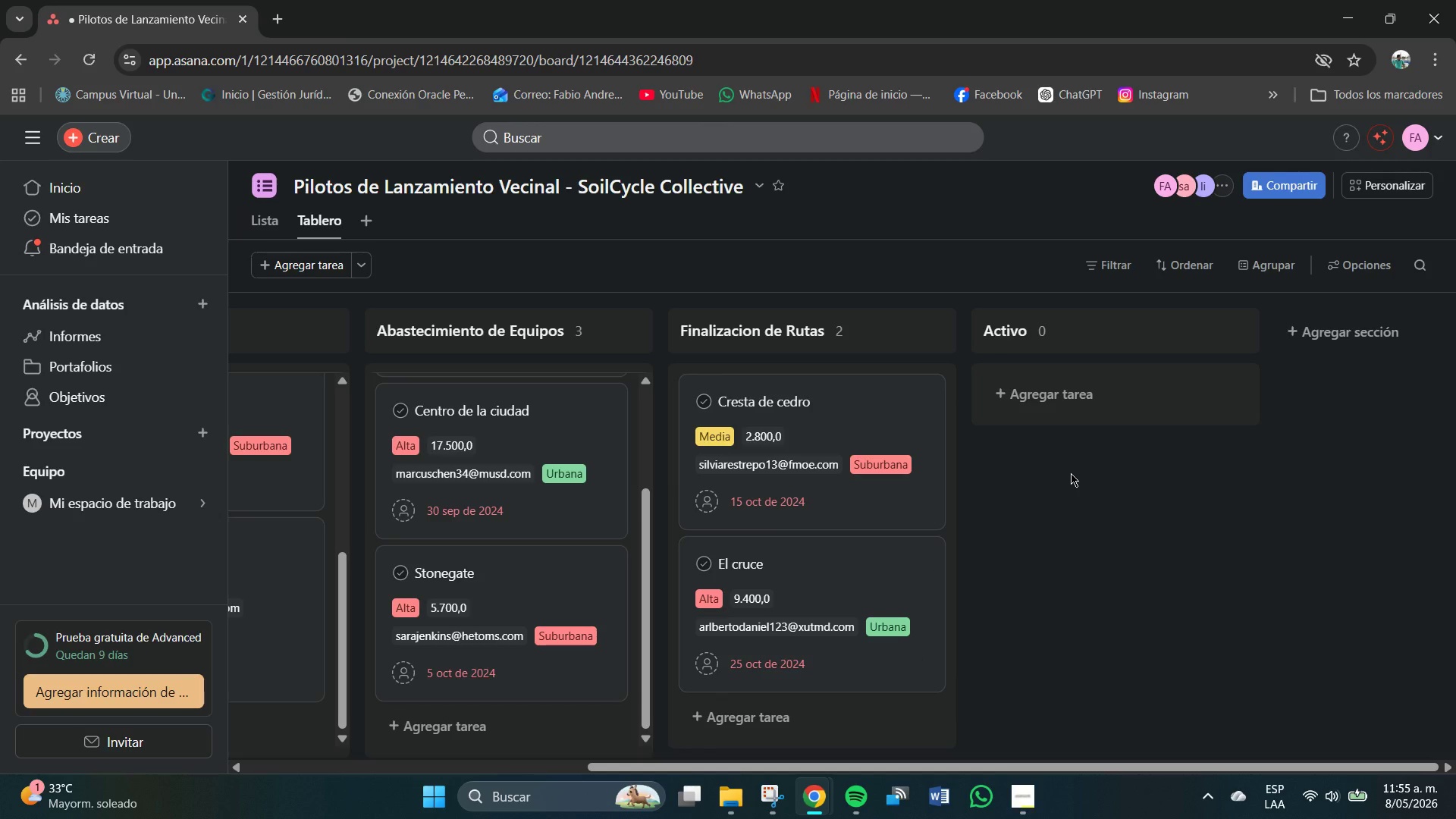 
wait(6.07)
 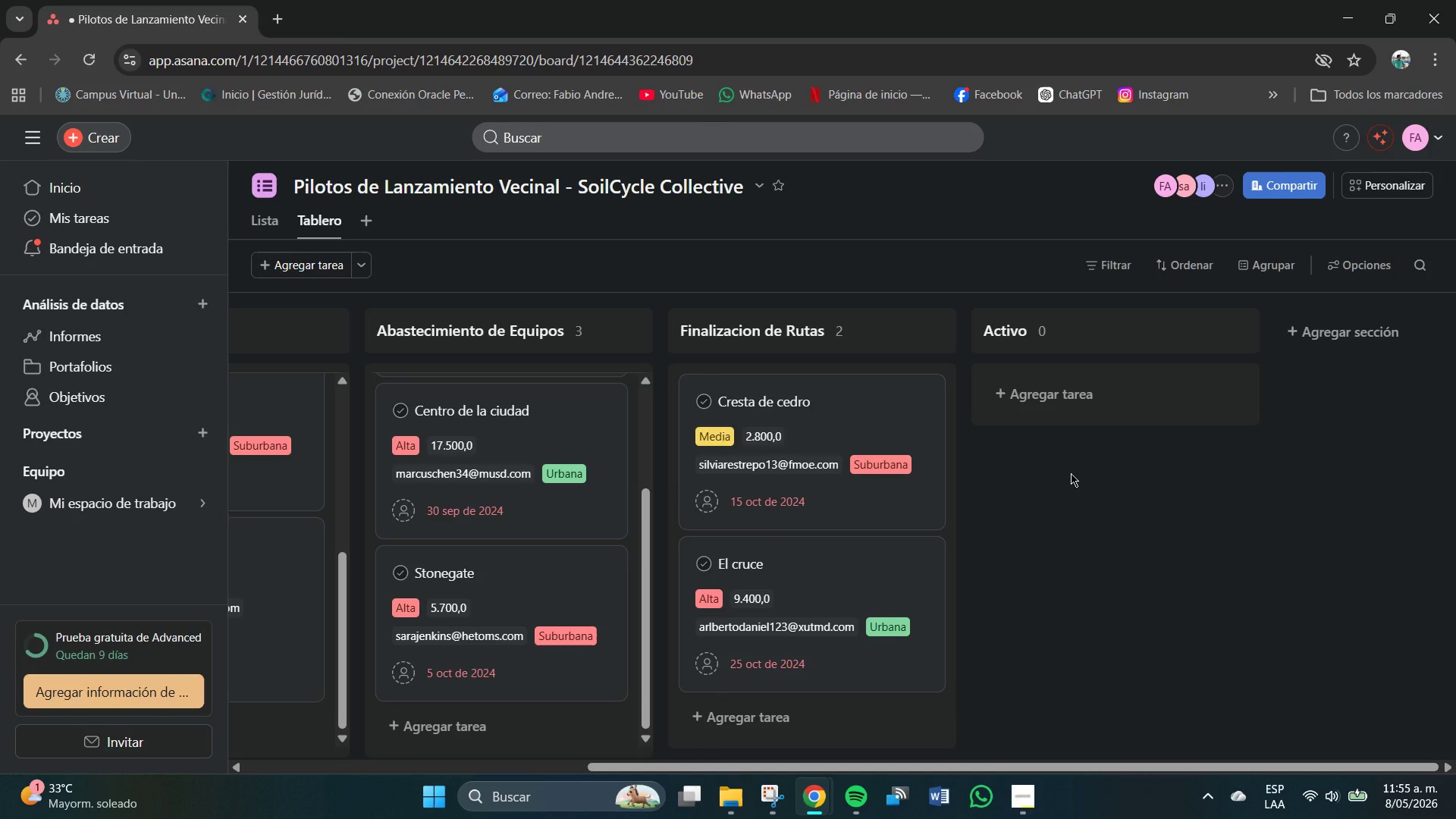 
mouse_move([1084, 401])
 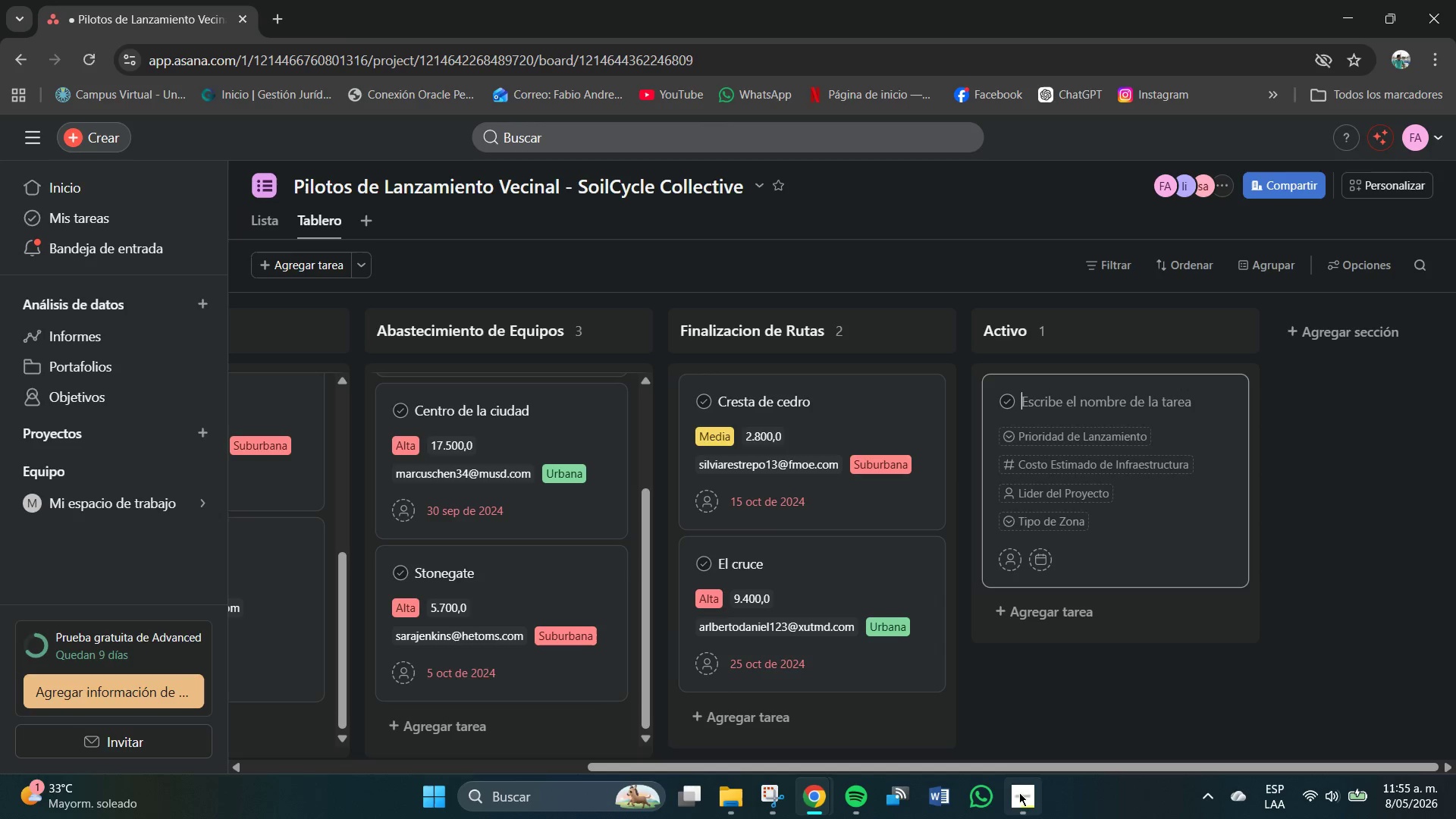 
left_click([1021, 797])